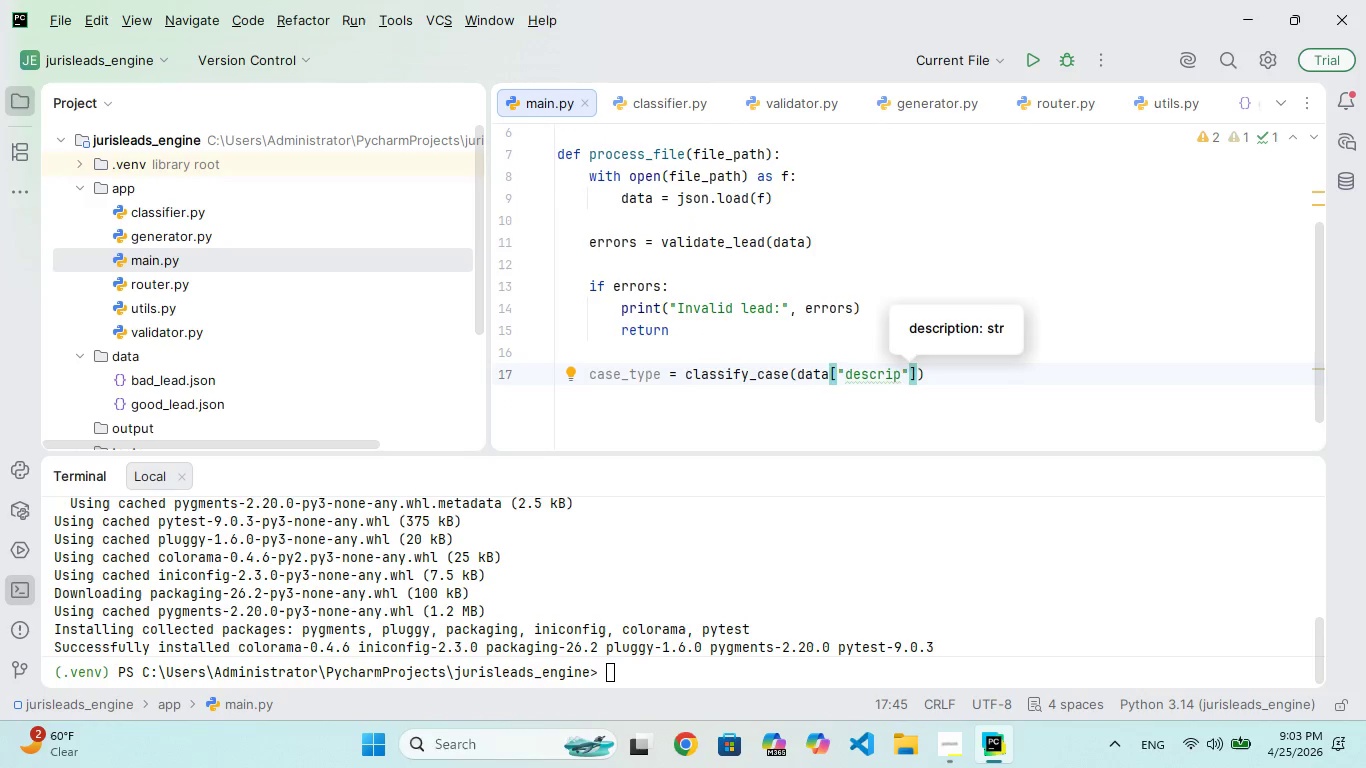 
key(ArrowLeft)
 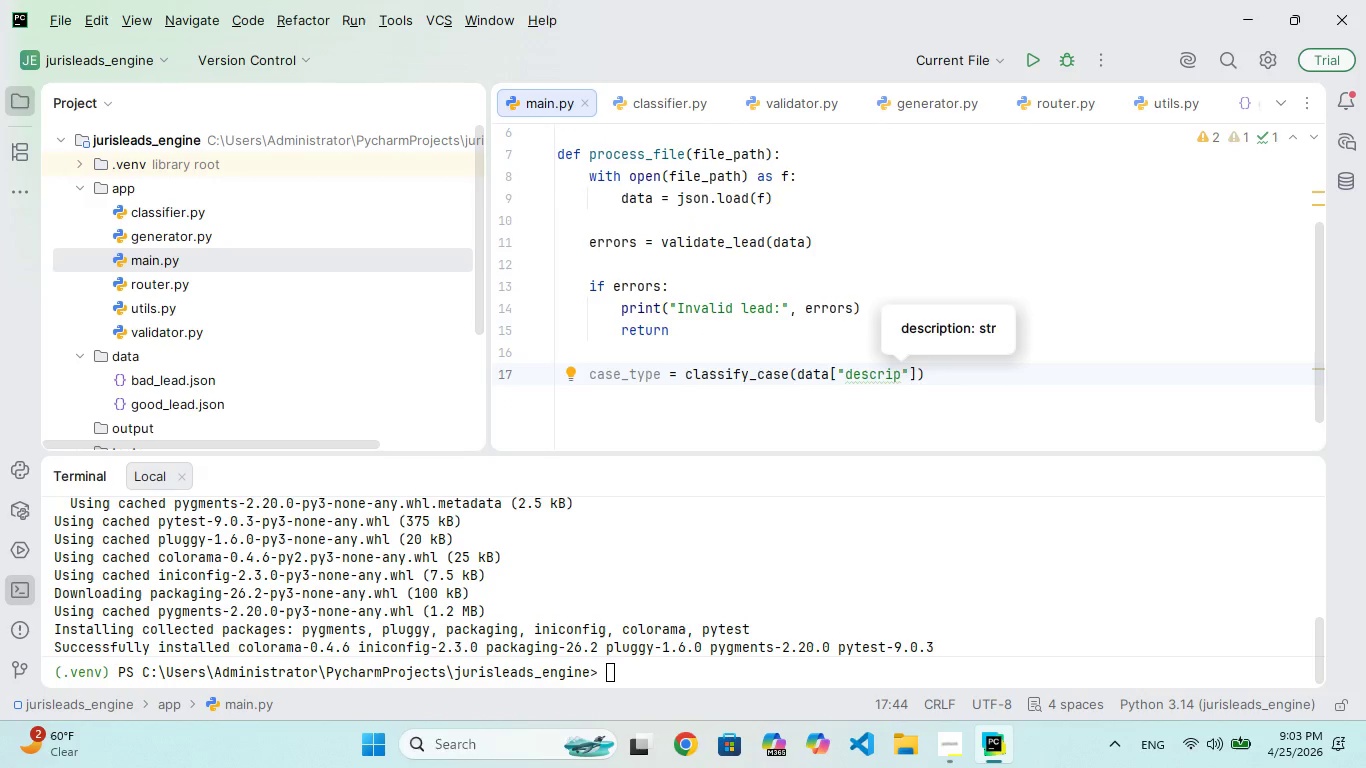 
type(tion)
 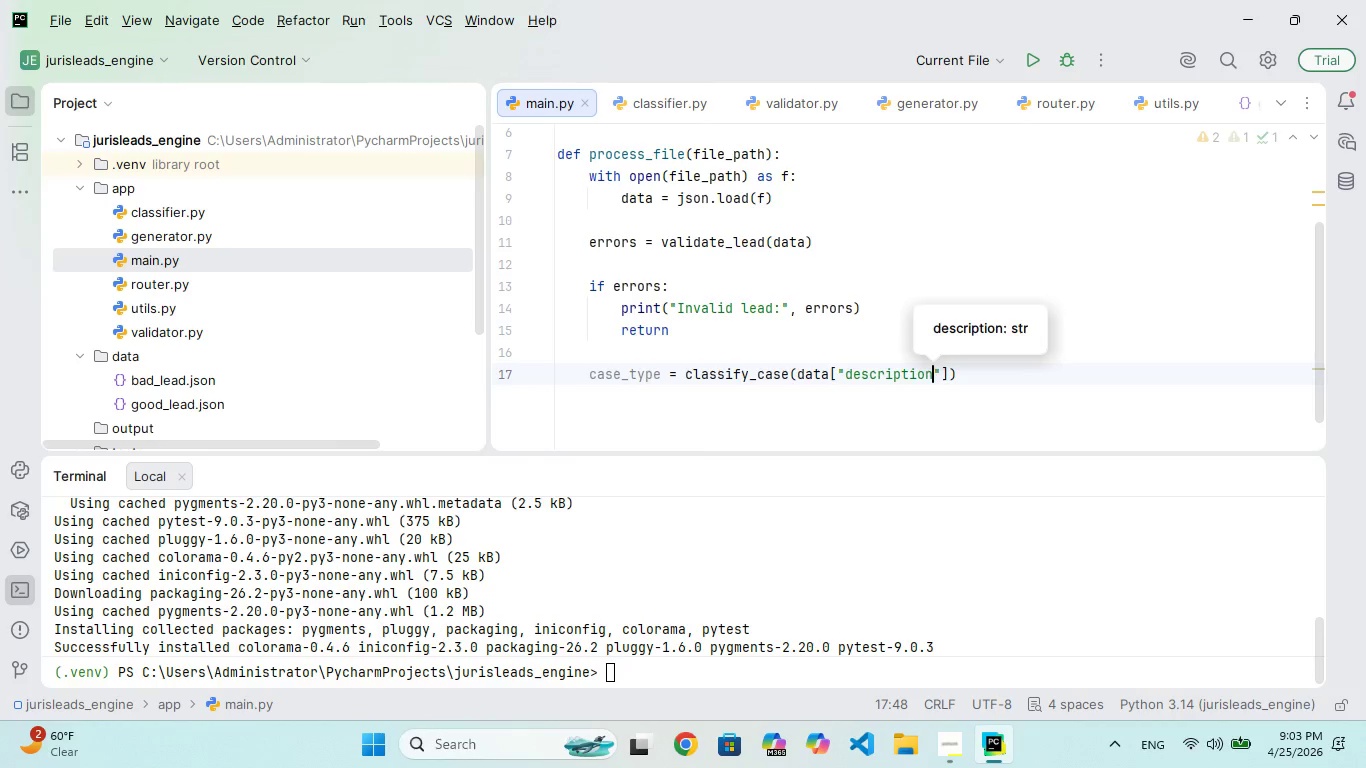 
key(ArrowRight)
 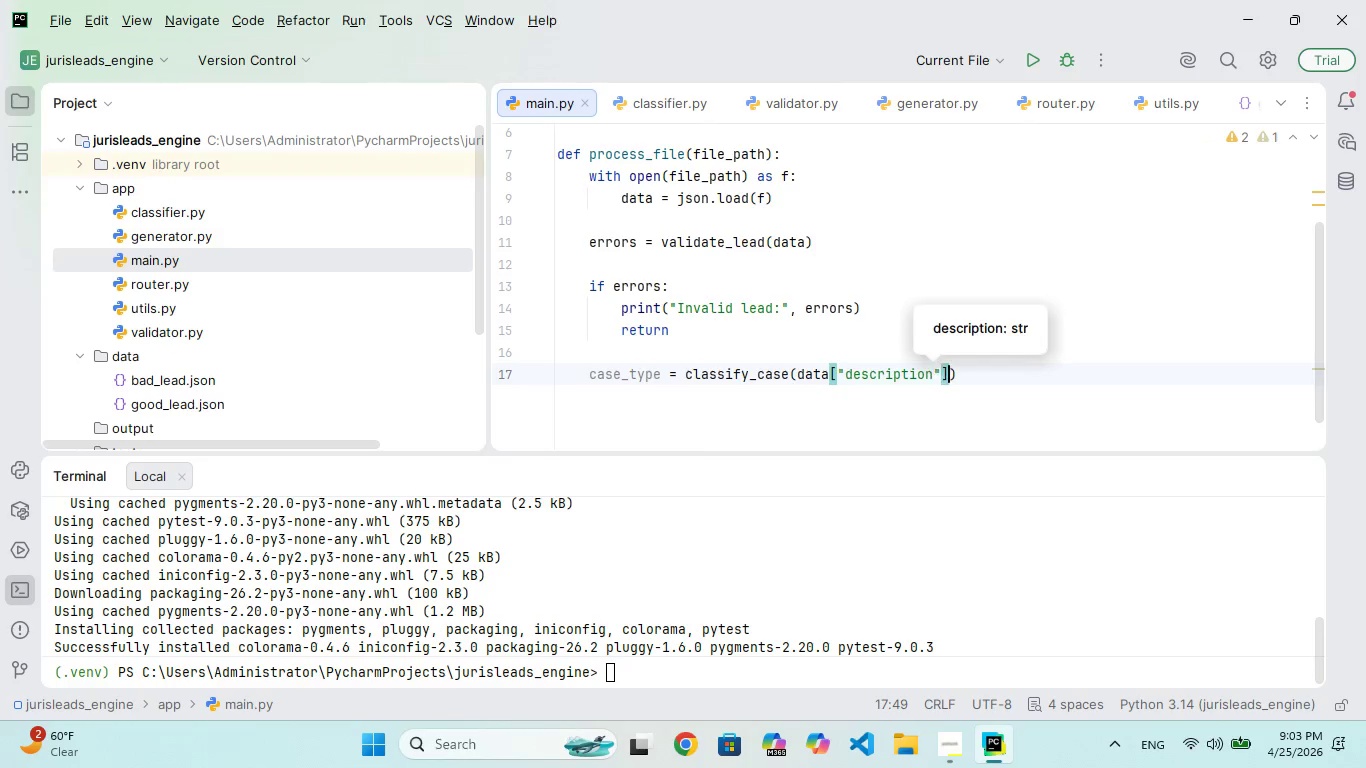 
key(ArrowRight)
 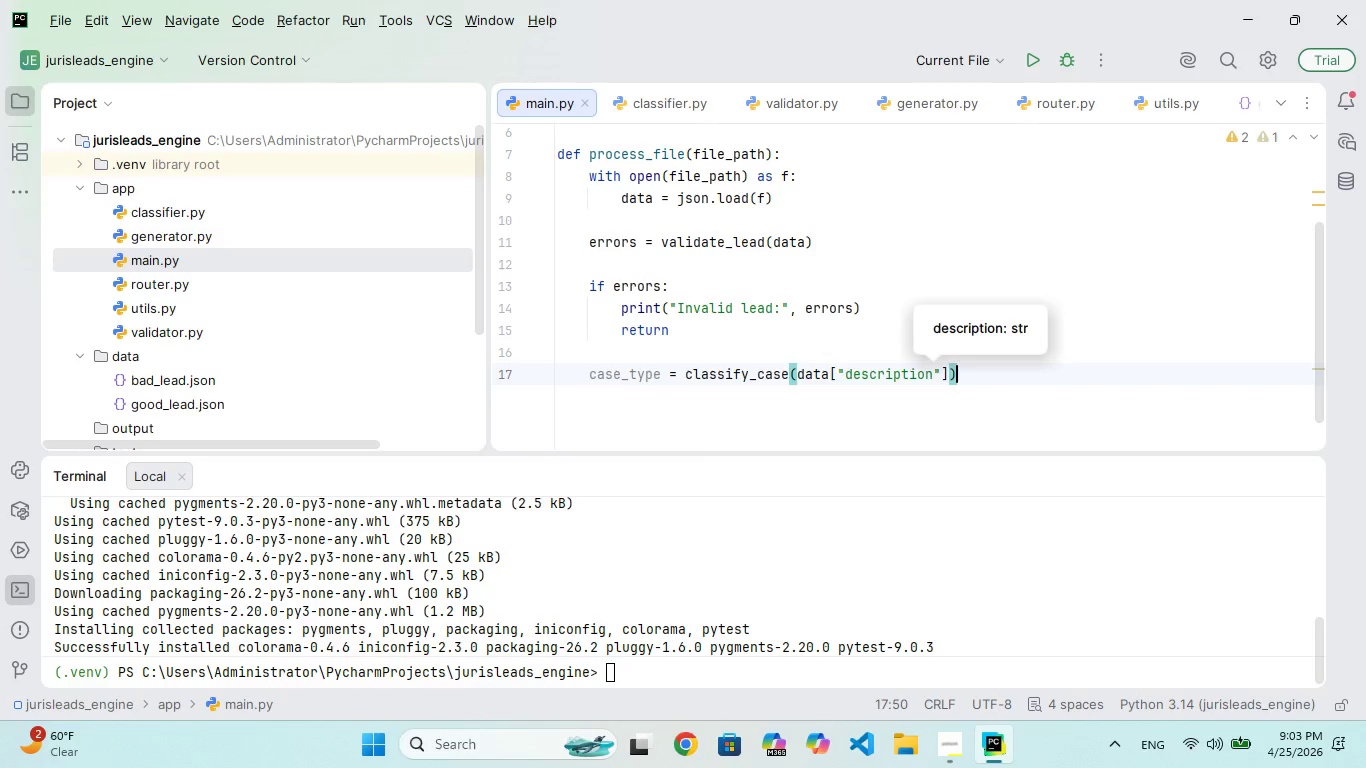 
key(ArrowRight)
 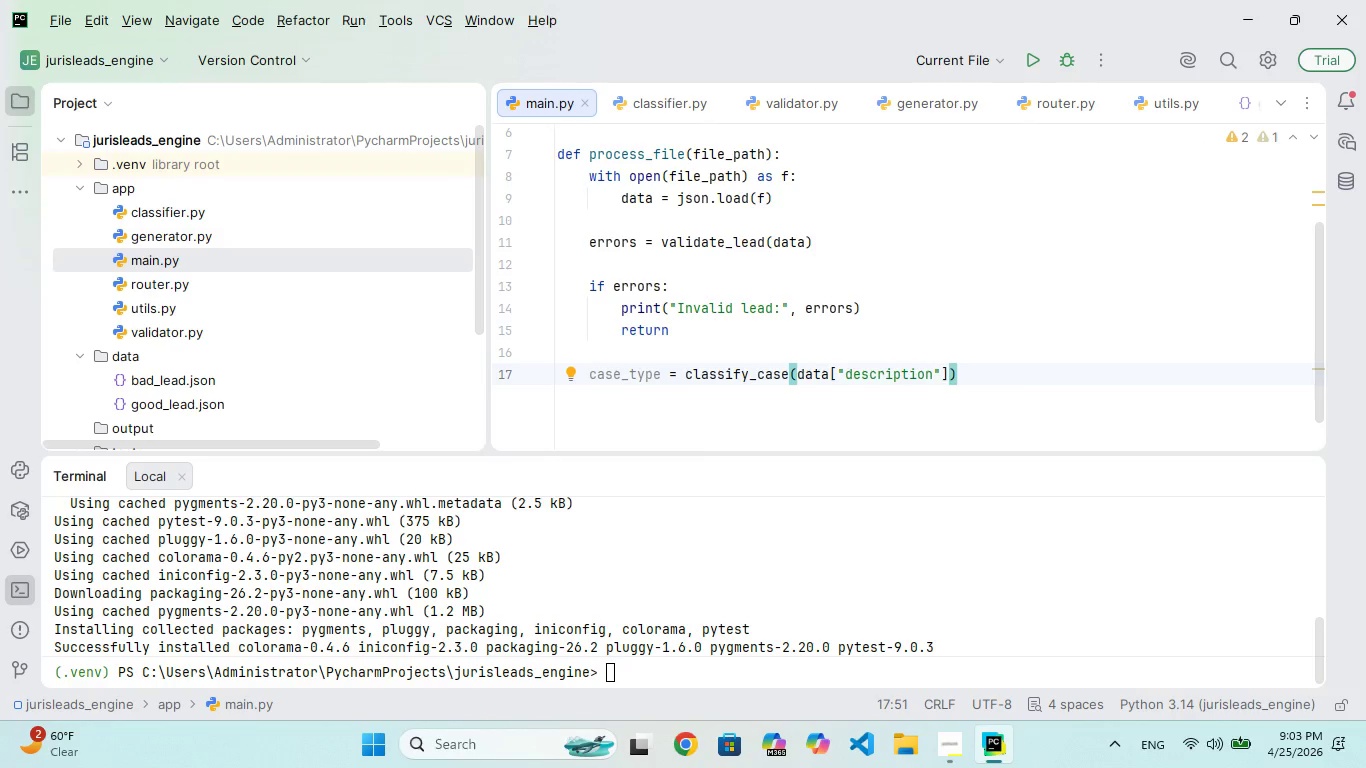 
key(Enter)
 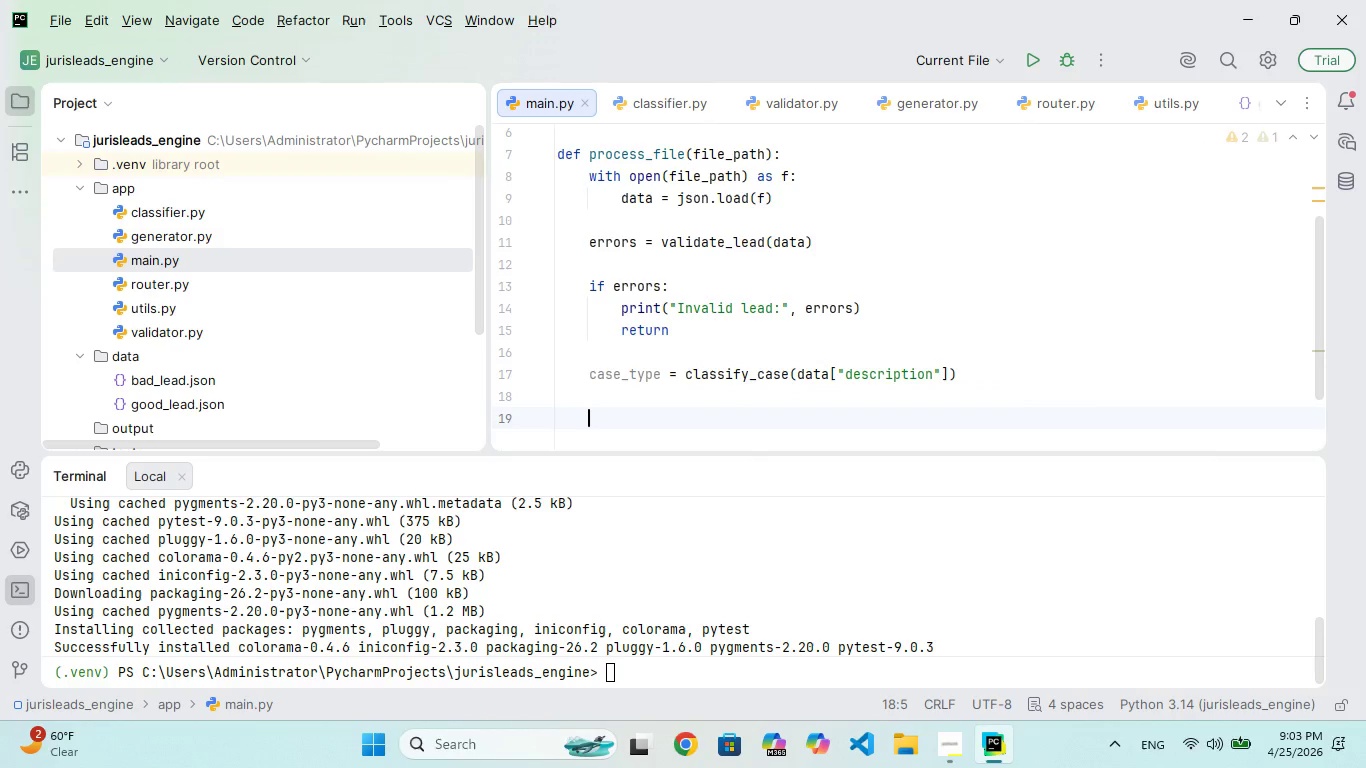 
key(Enter)
 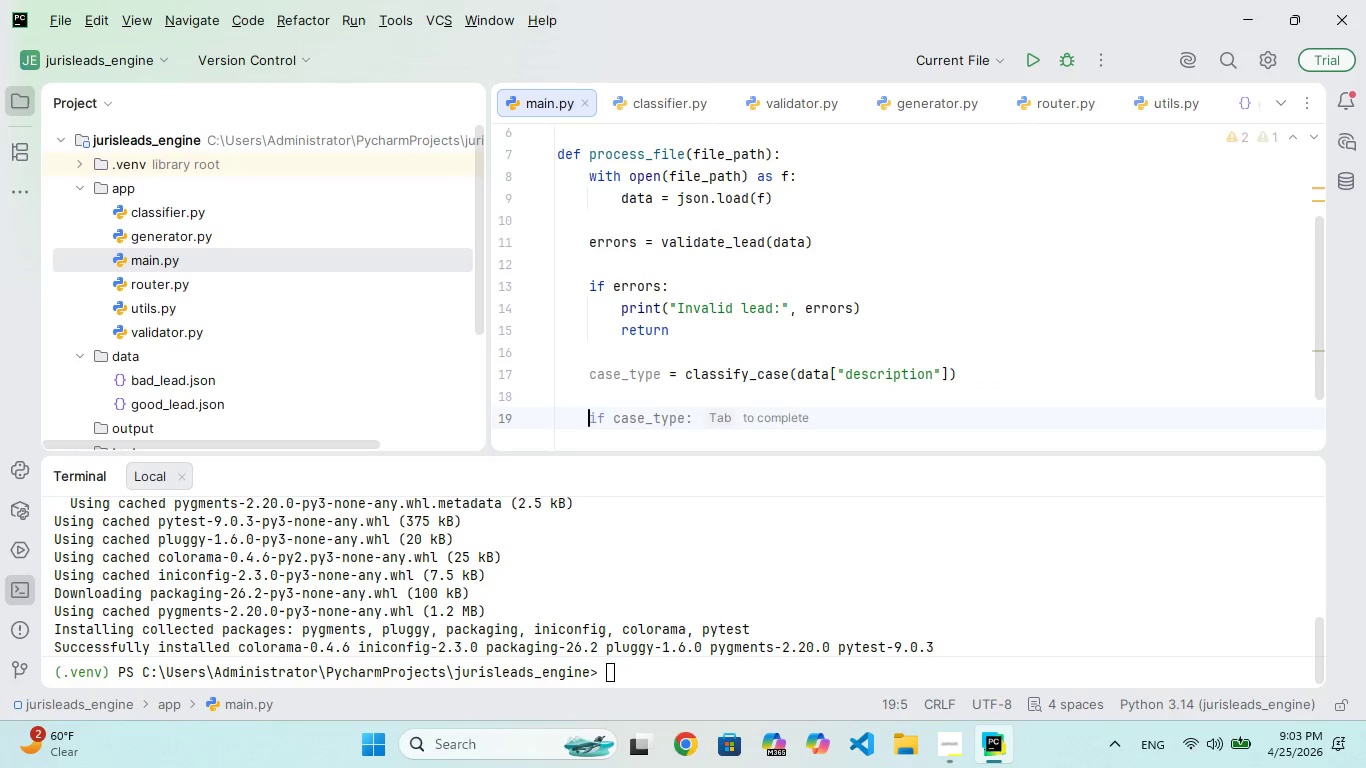 
hold_key(key=M, duration=0.34)
 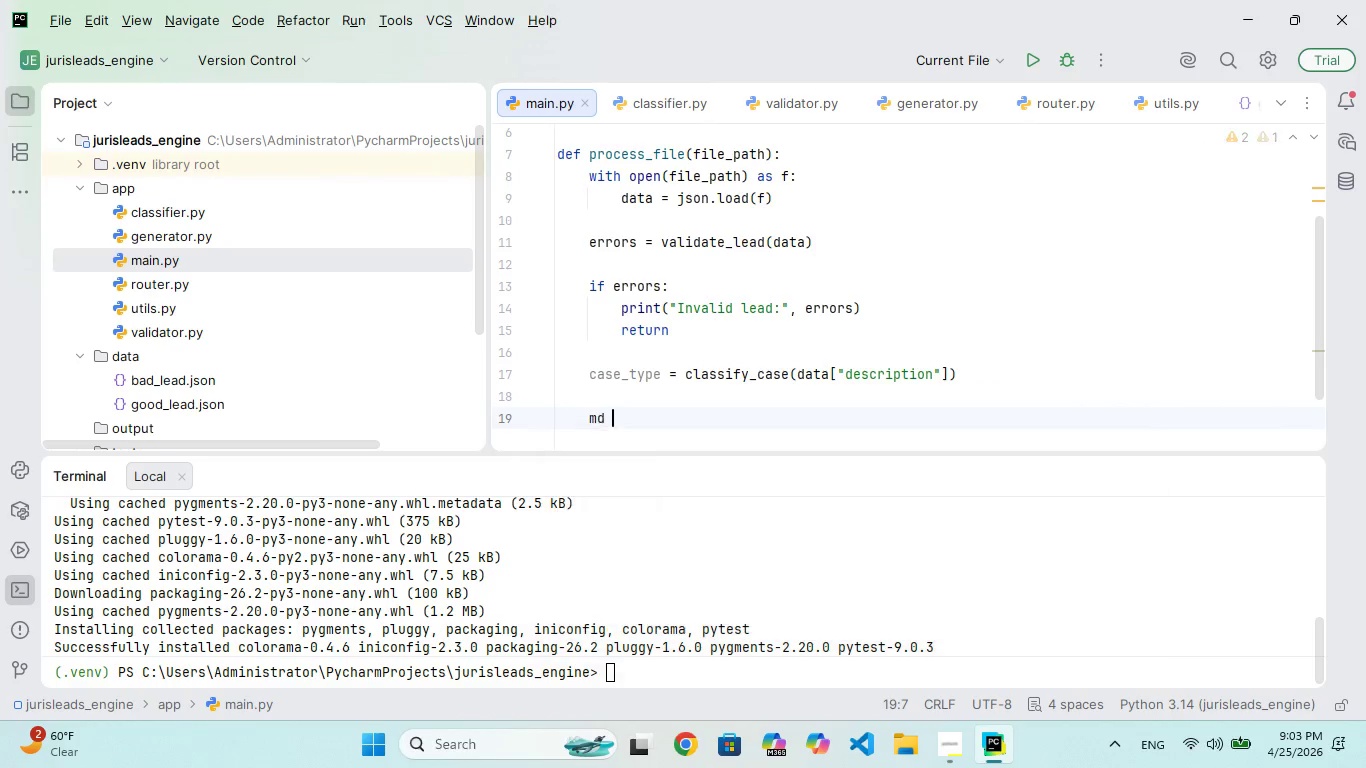 
type(d = generate_markdown(data)
 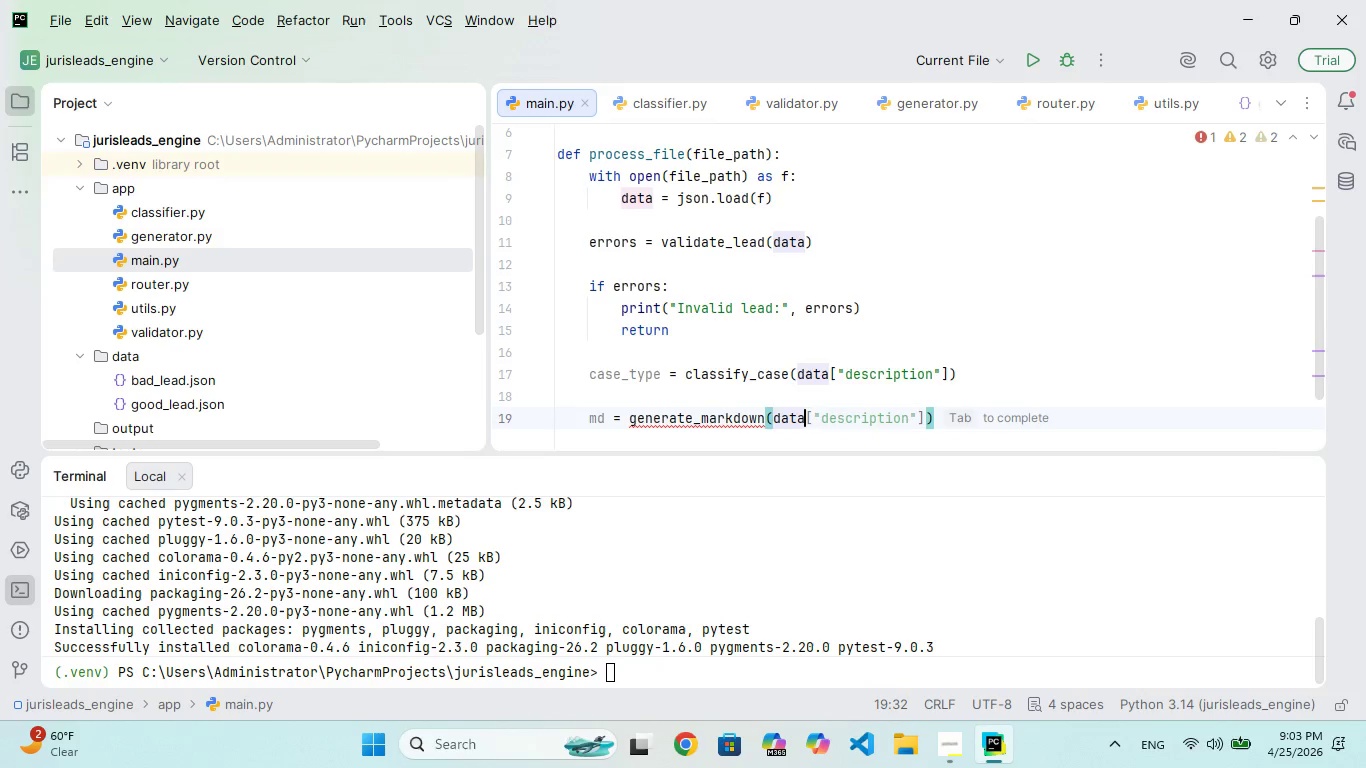 
type(, case)
 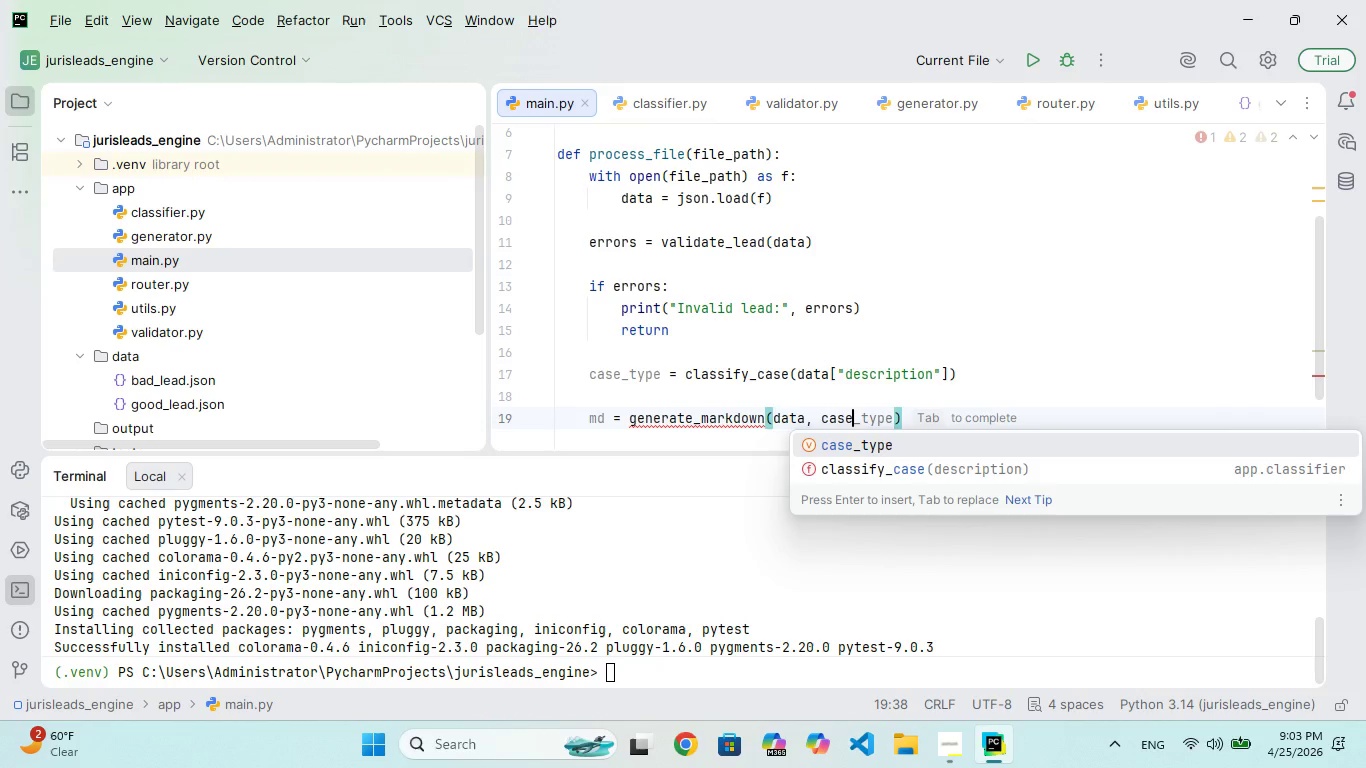 
key(Enter)
 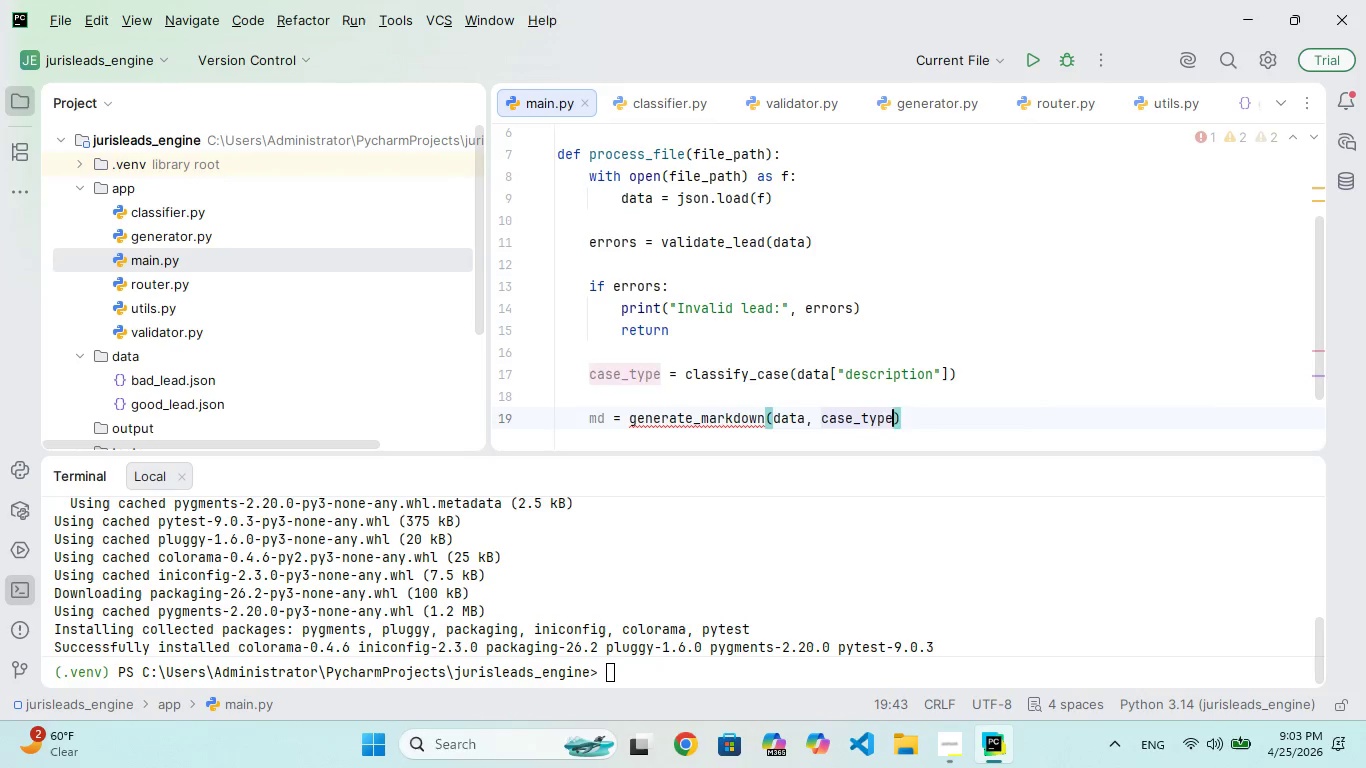 
key(ArrowRight)
 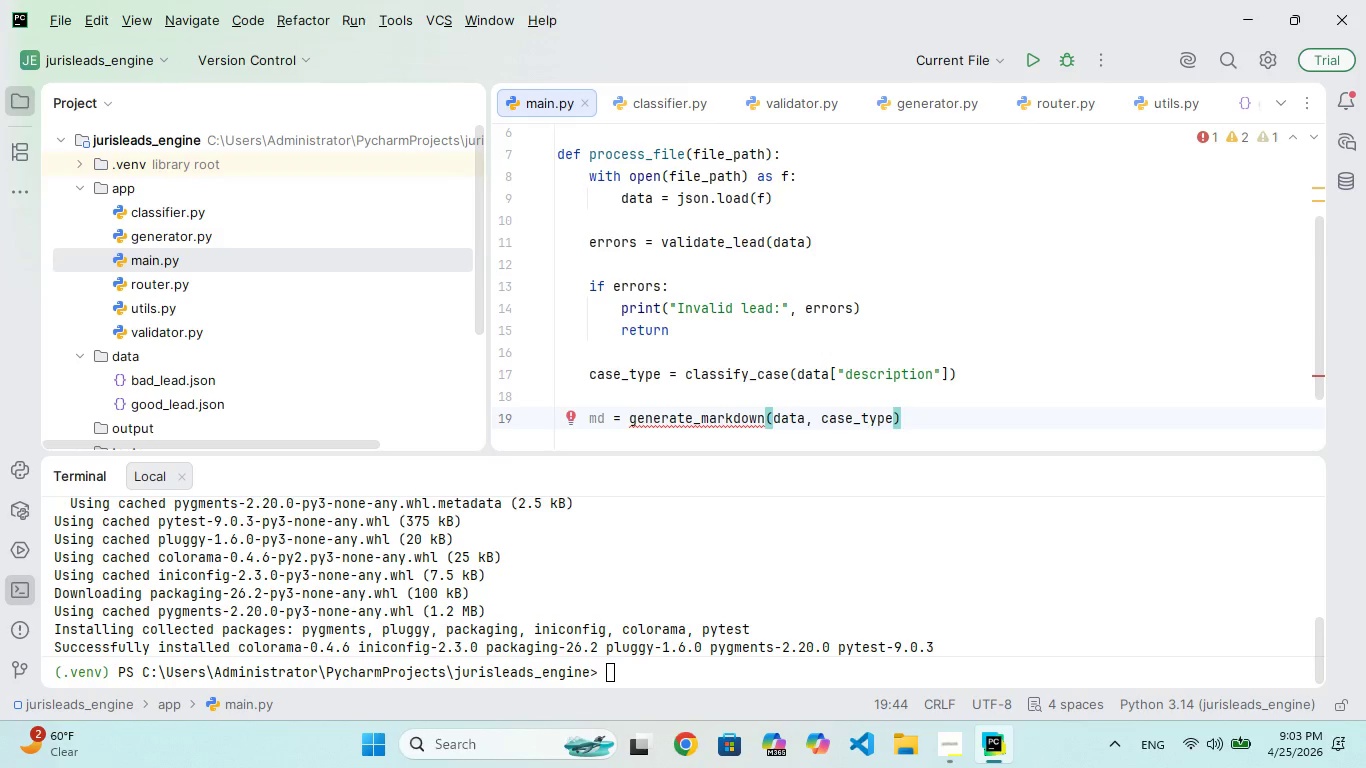 
key(Enter)
 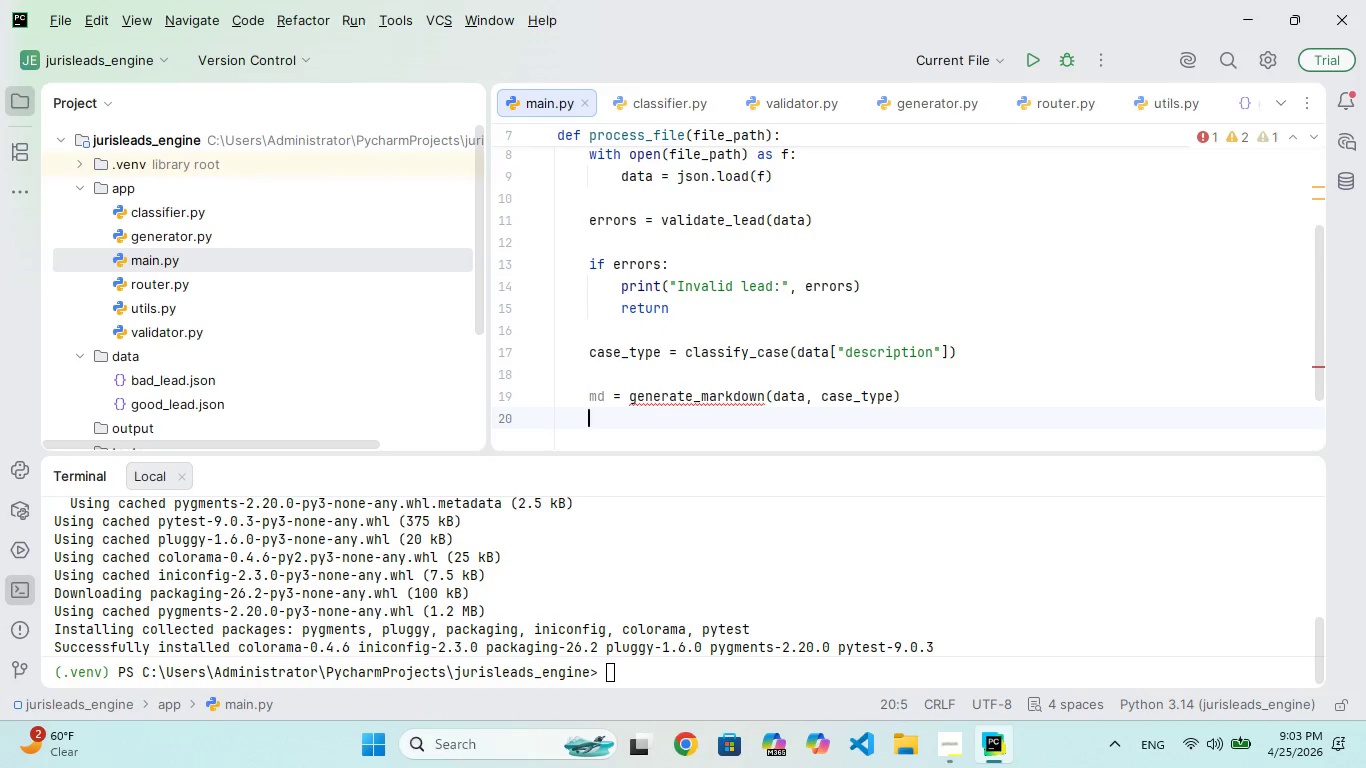 
key(Enter)
 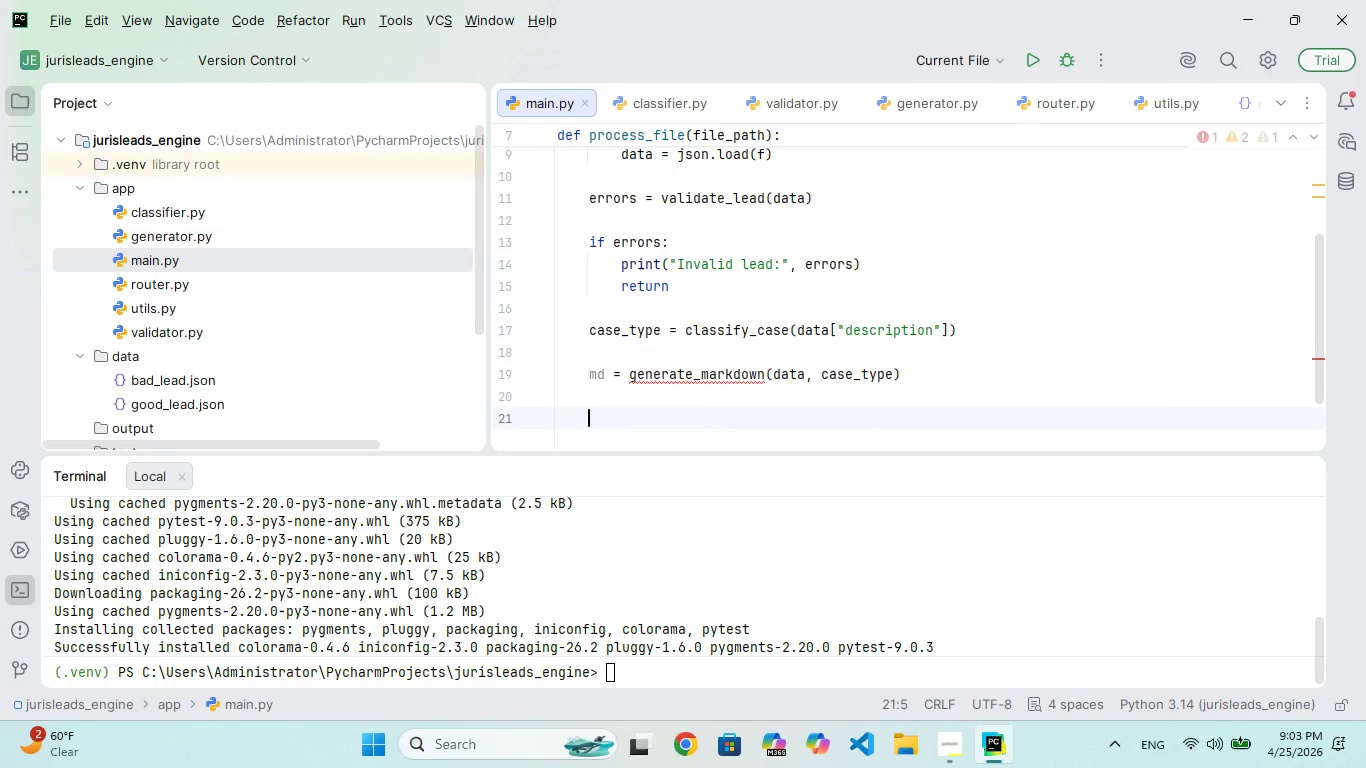 
type(outut_path = class)
 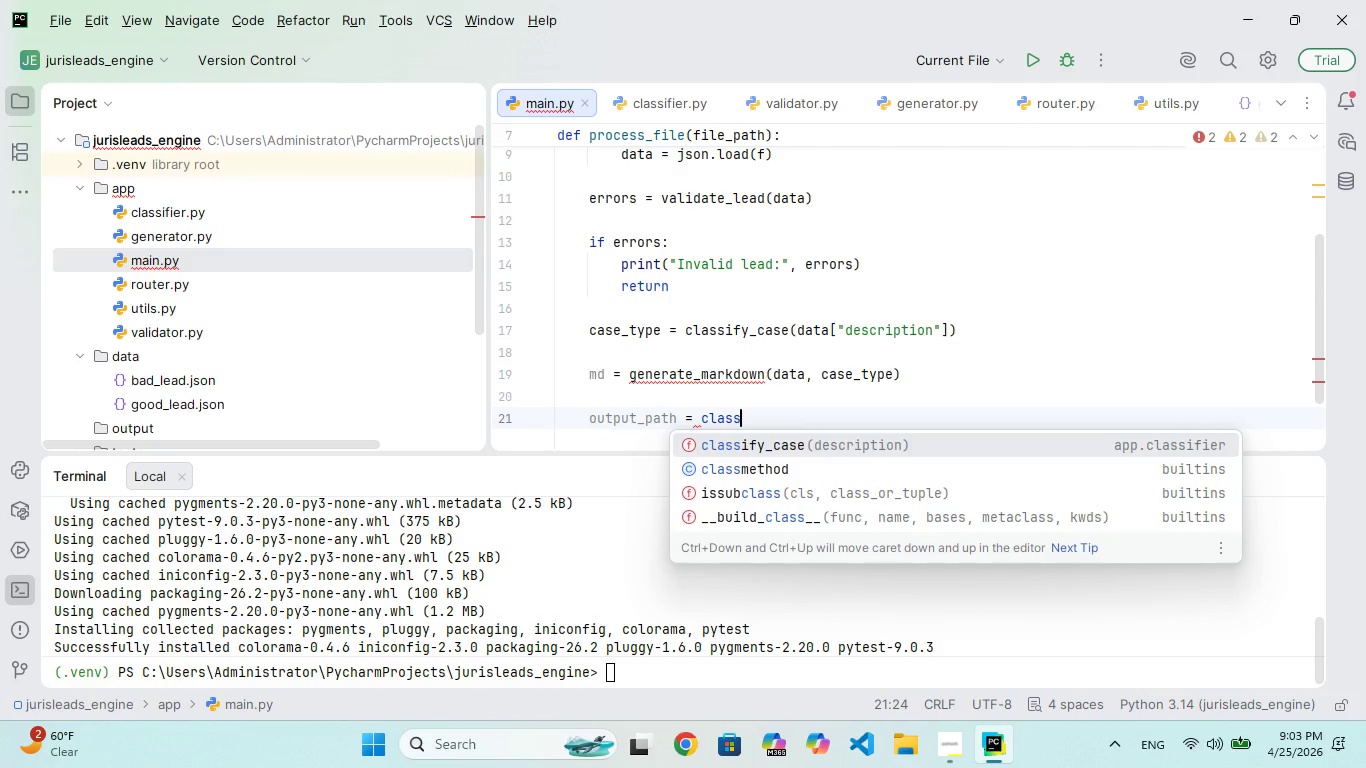 
key(I)
 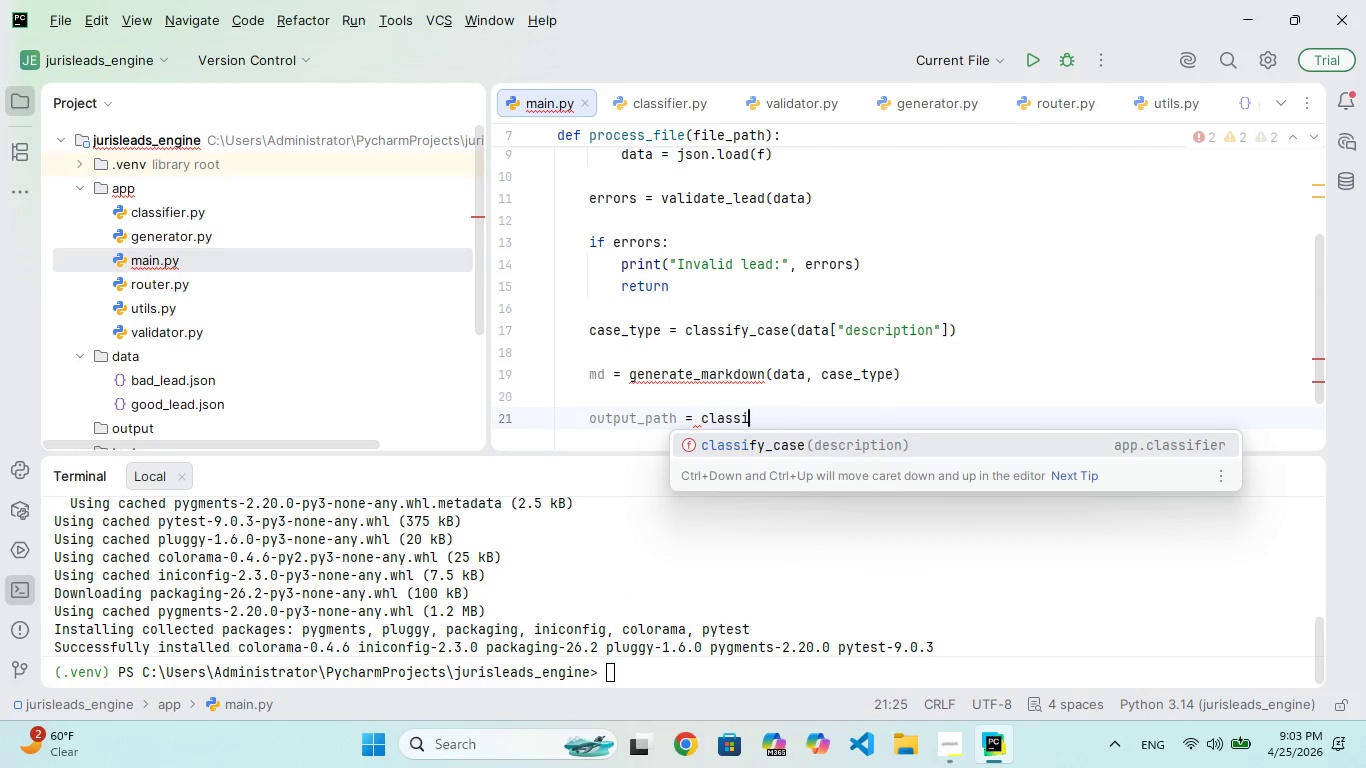 
key(Enter)
 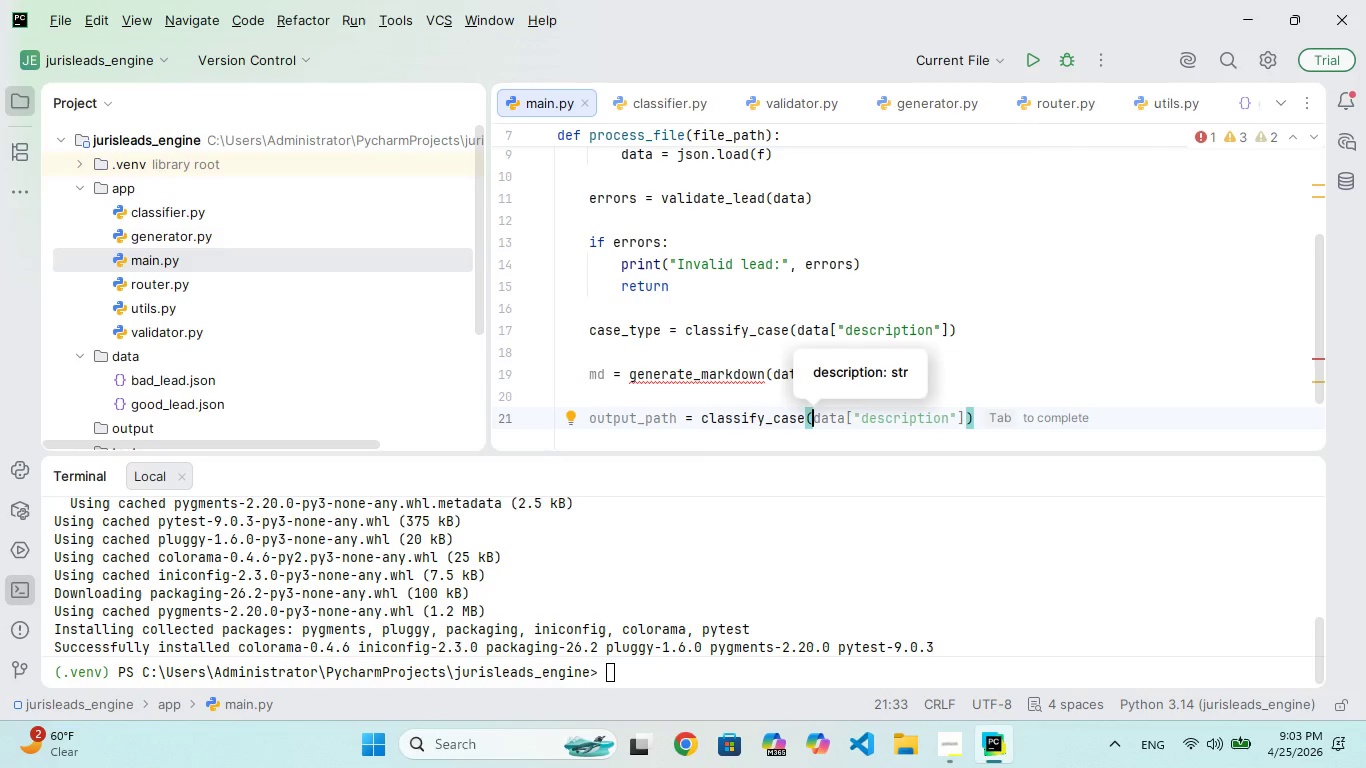 
key(Backspace)
key(Backspace)
key(Backspace)
key(Backspace)
key(Backspace)
type(route_file()
 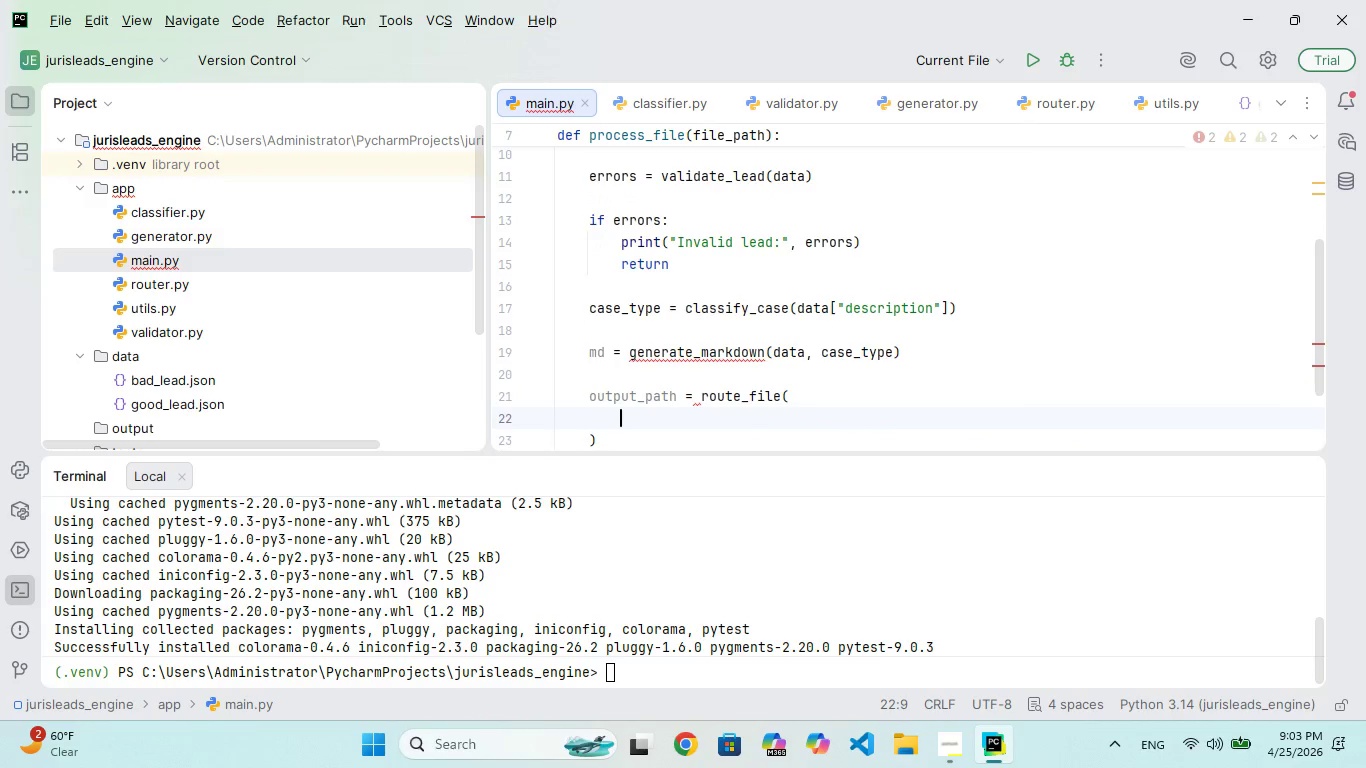 
 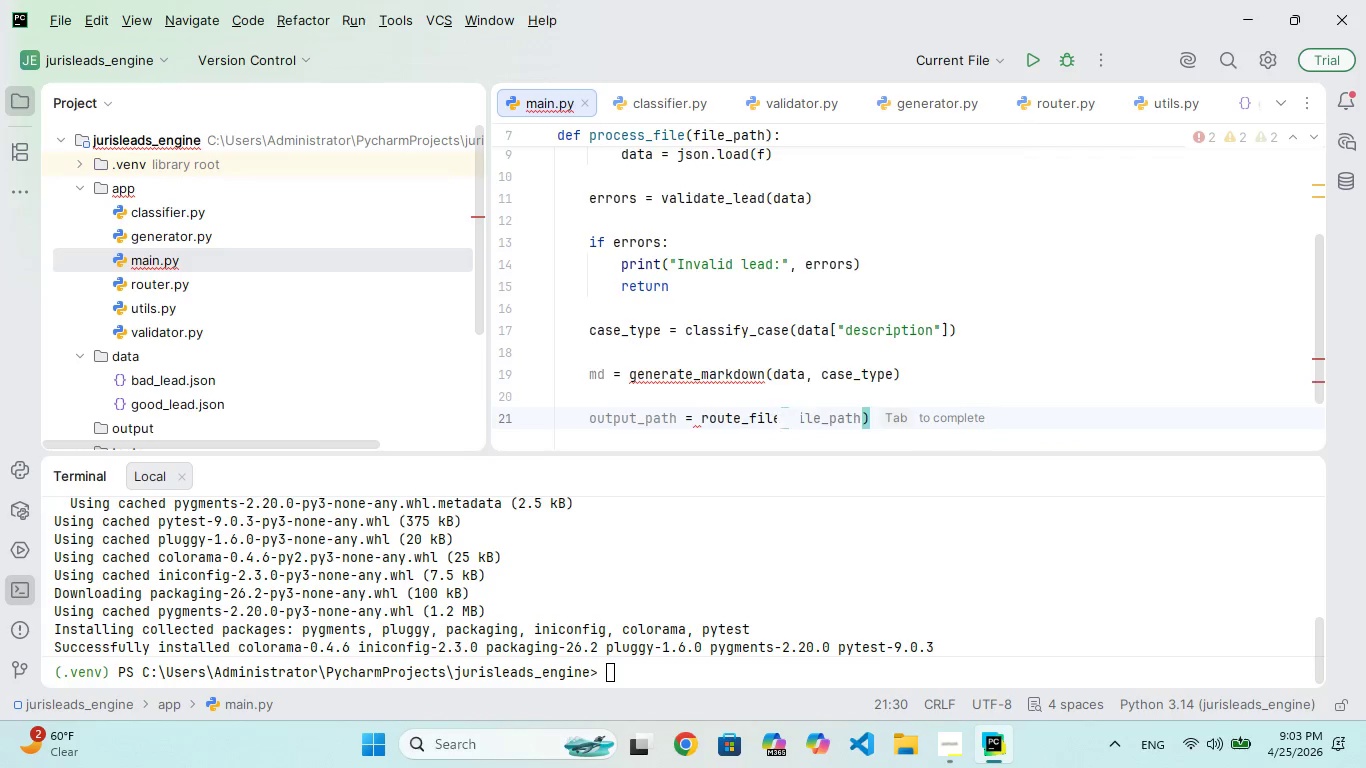 
key(Enter)
 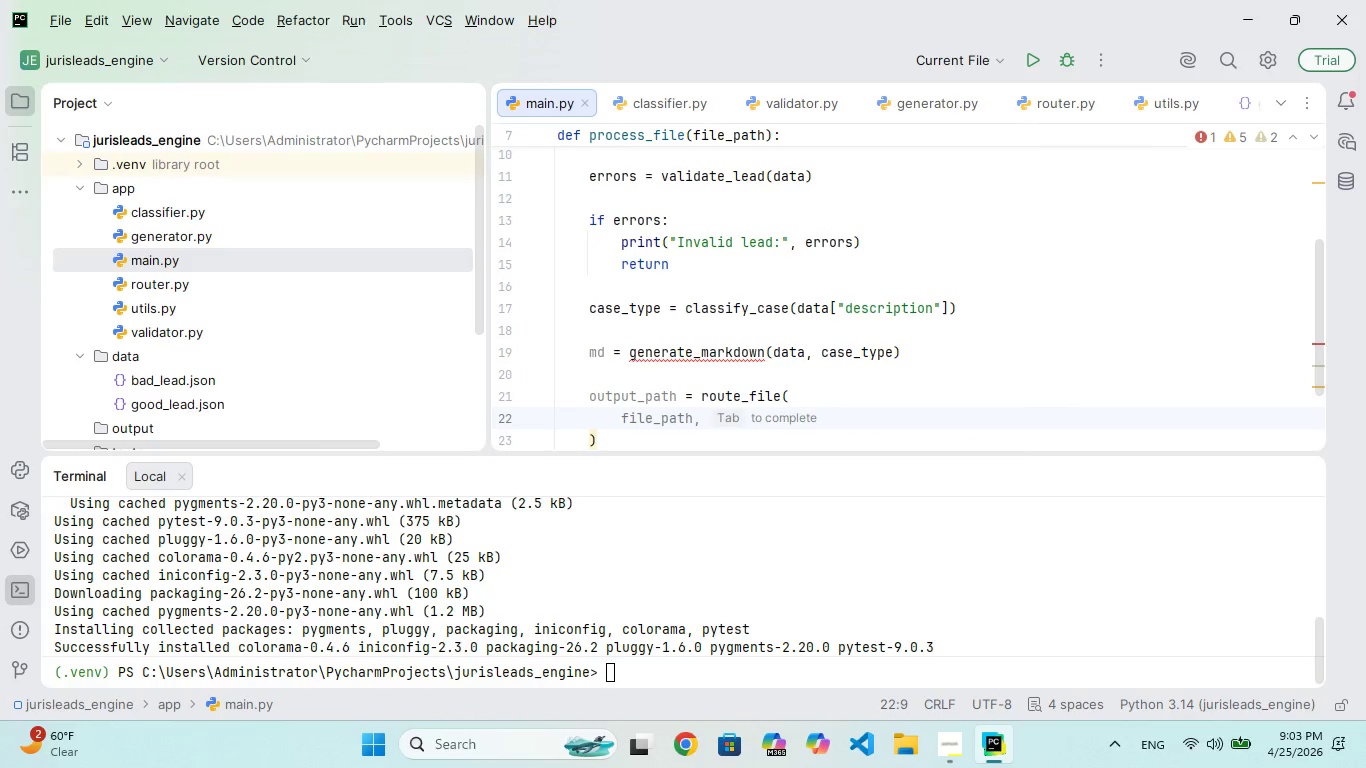 
type(case_type,)
 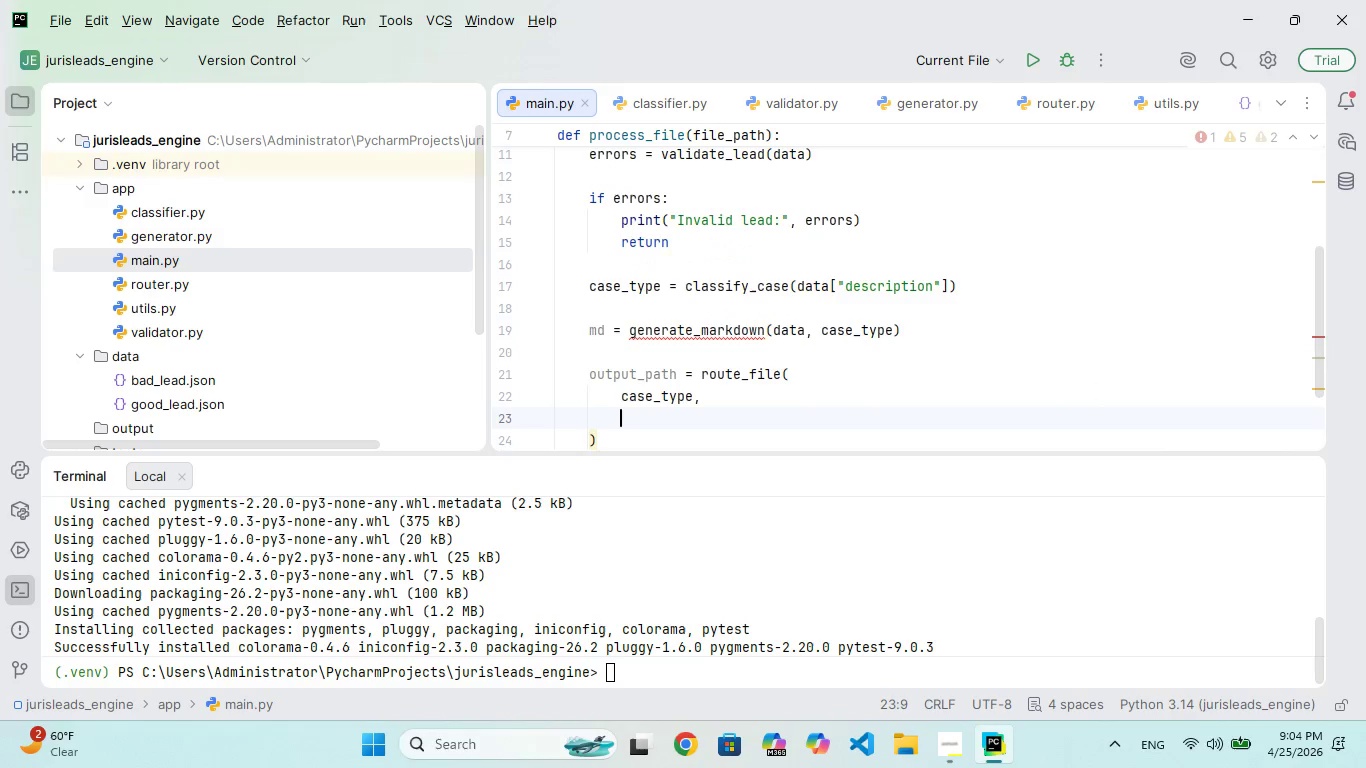 
 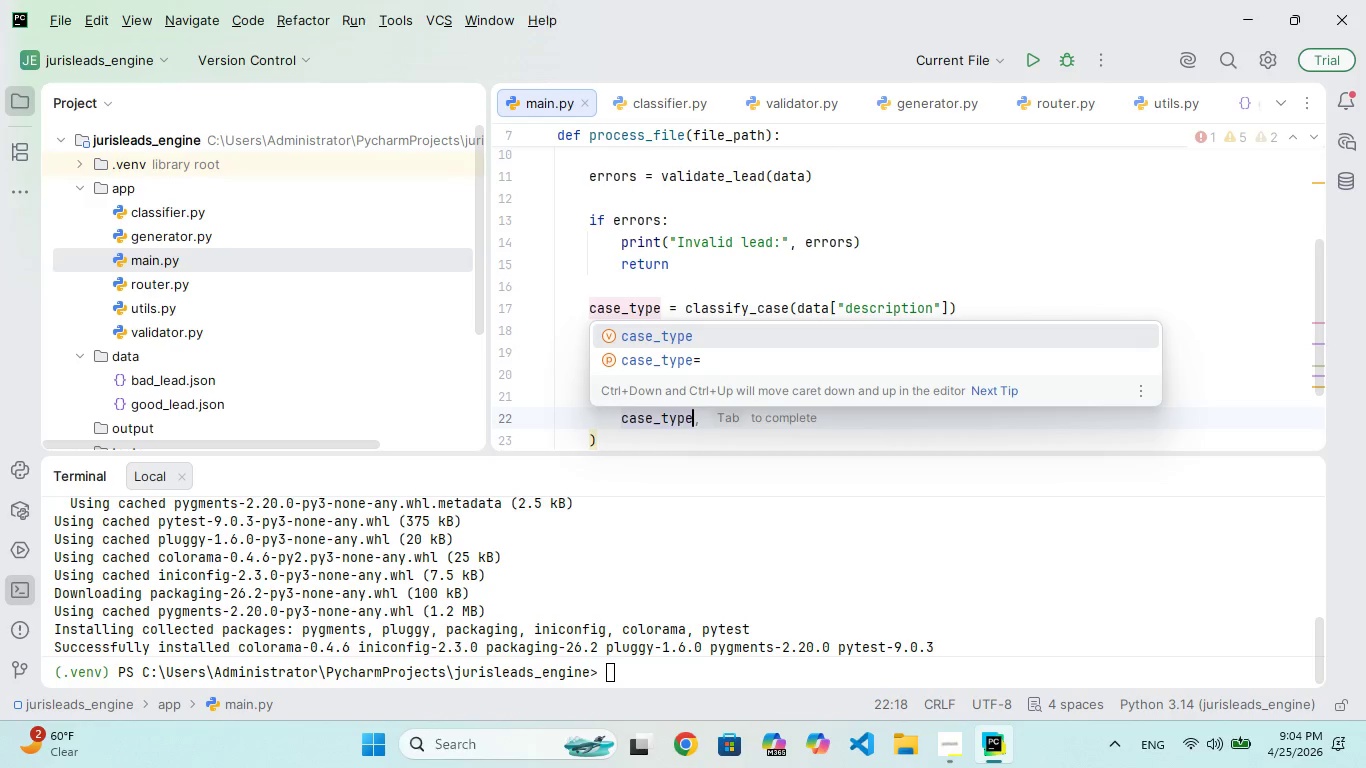 
key(Enter)
 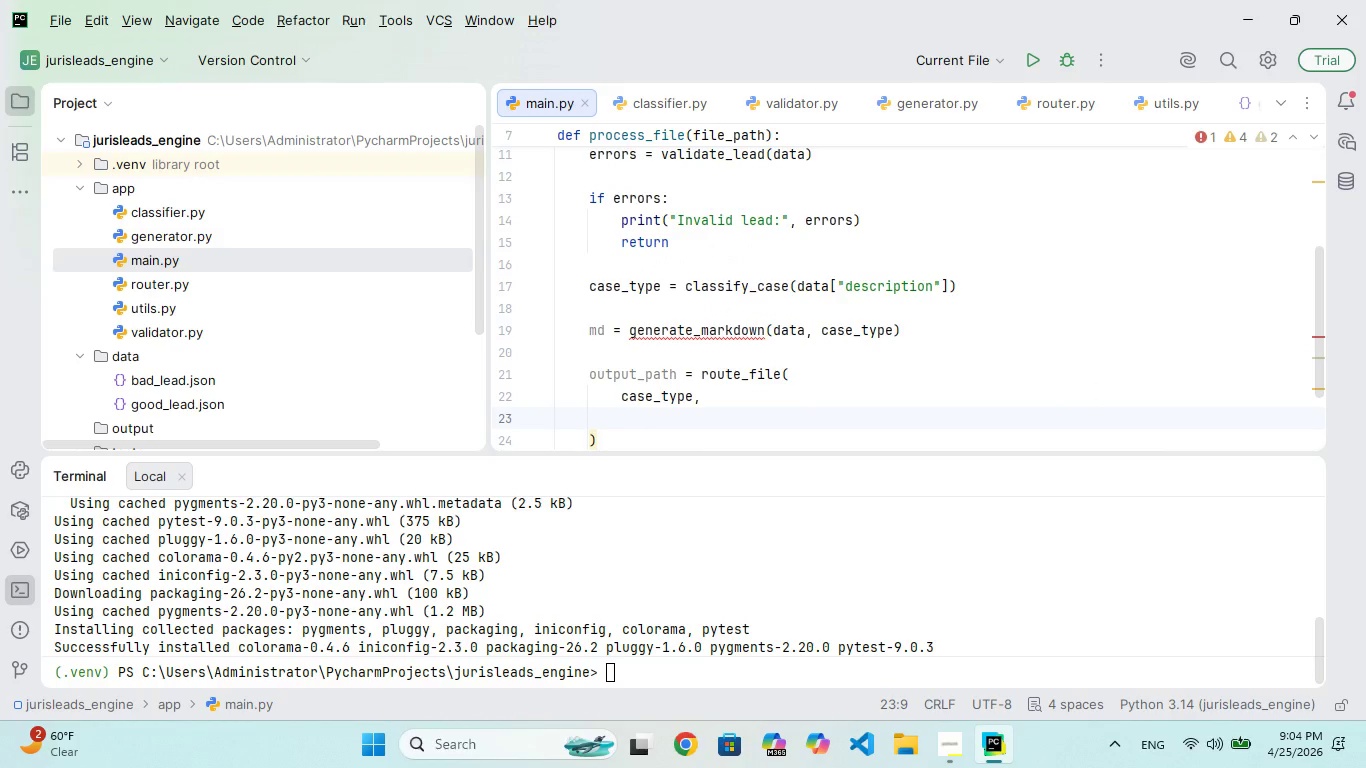 
type(data["urgency)
 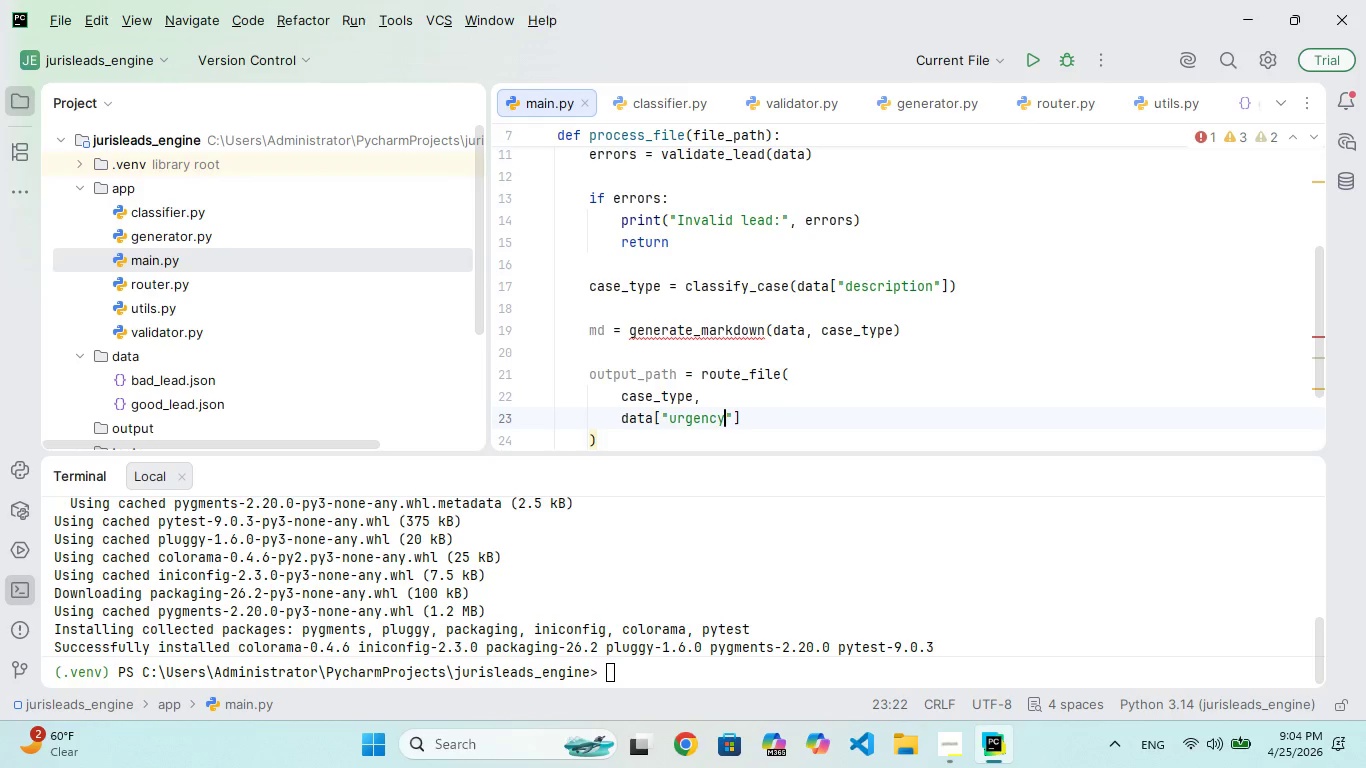 
key(ArrowRight)
 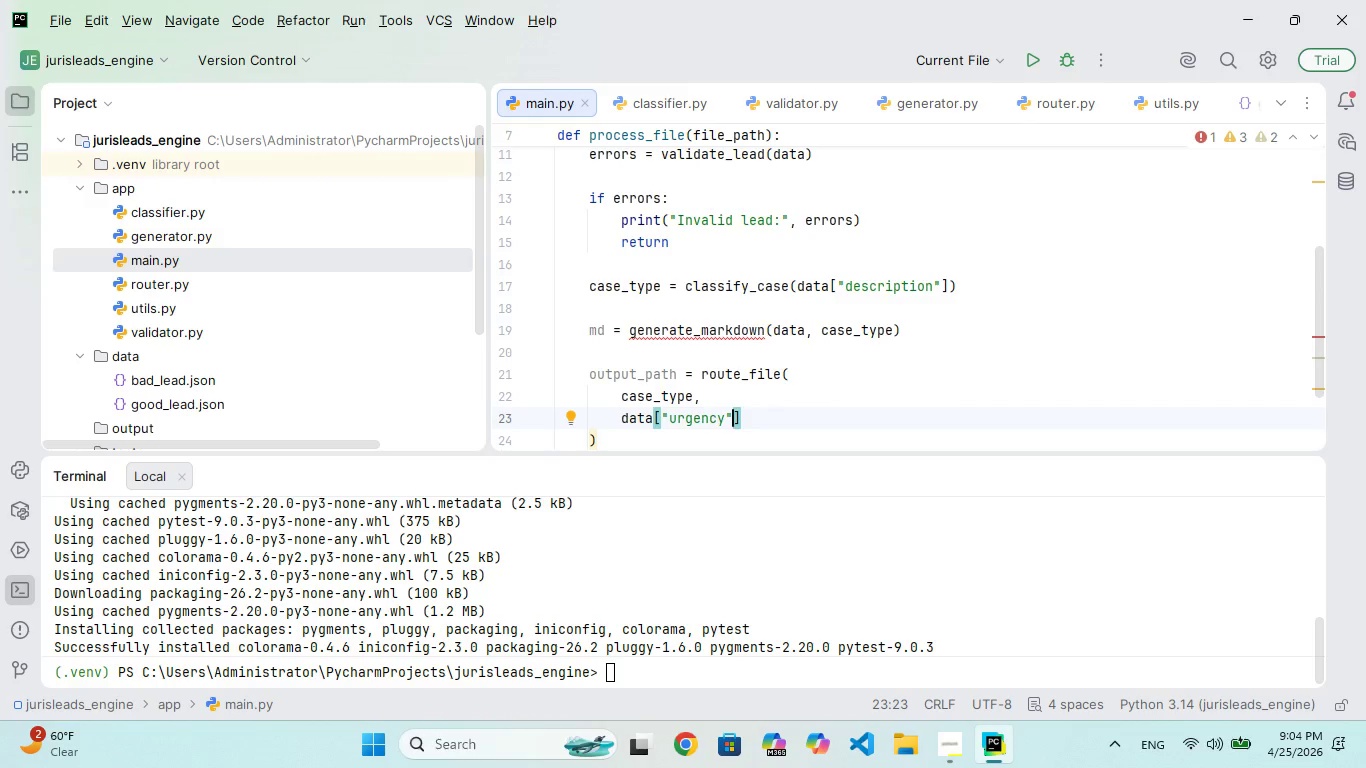 
key(ArrowRight)
 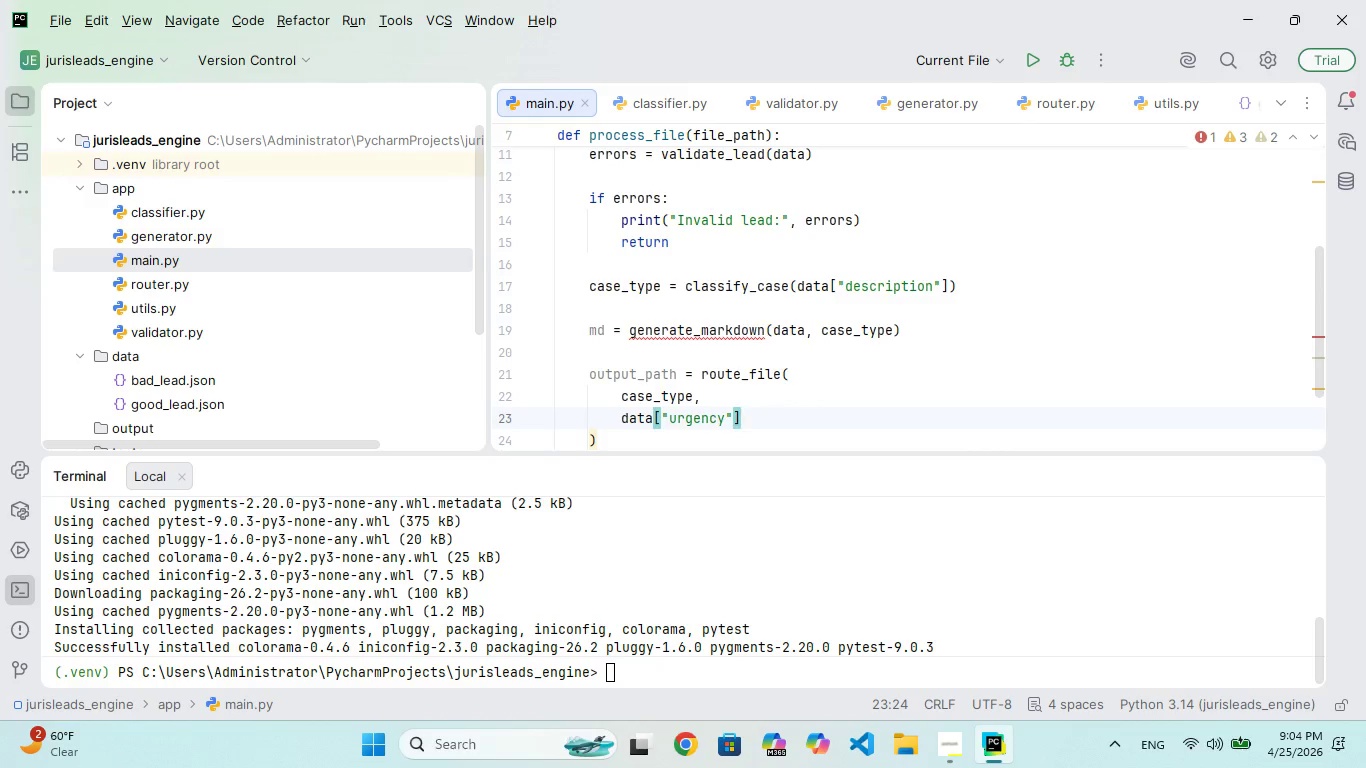 
key(Comma)
 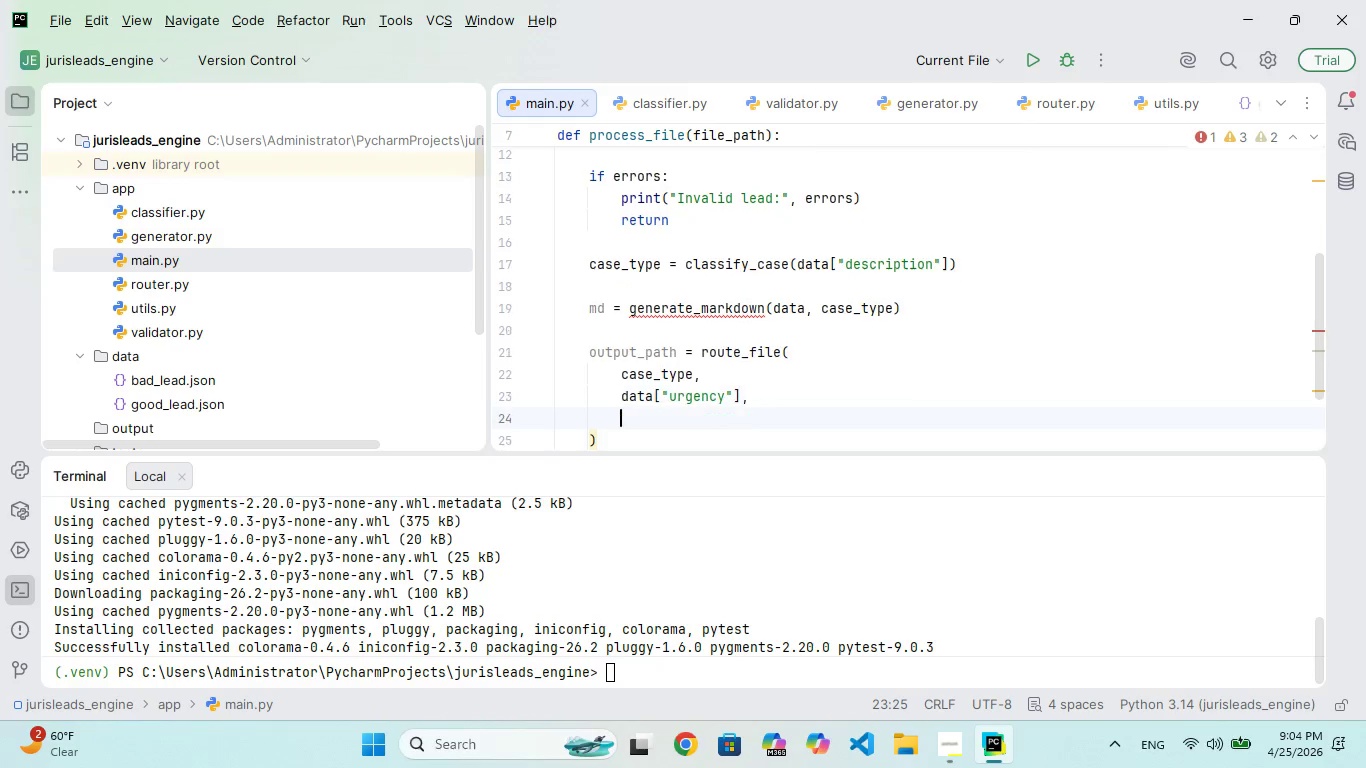 
key(Enter)
 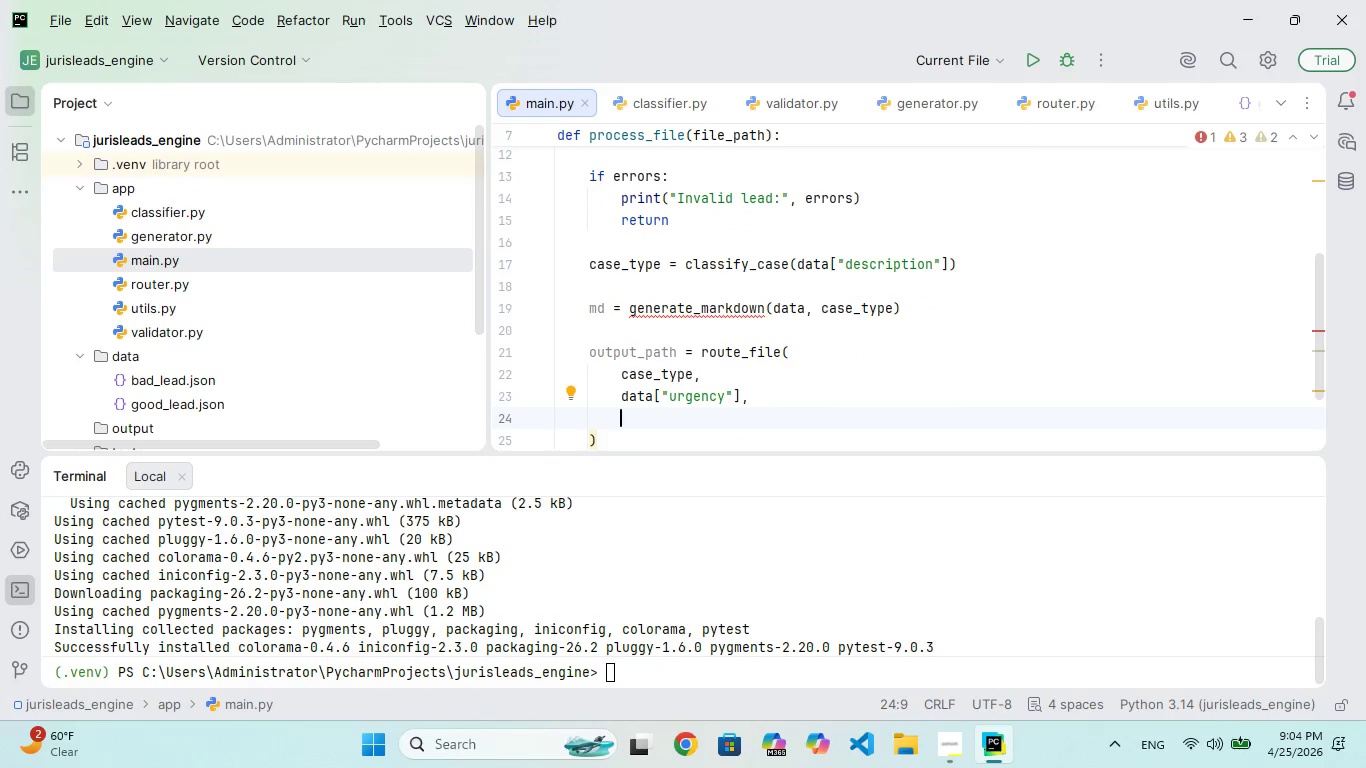 
type(f"{data["name")
 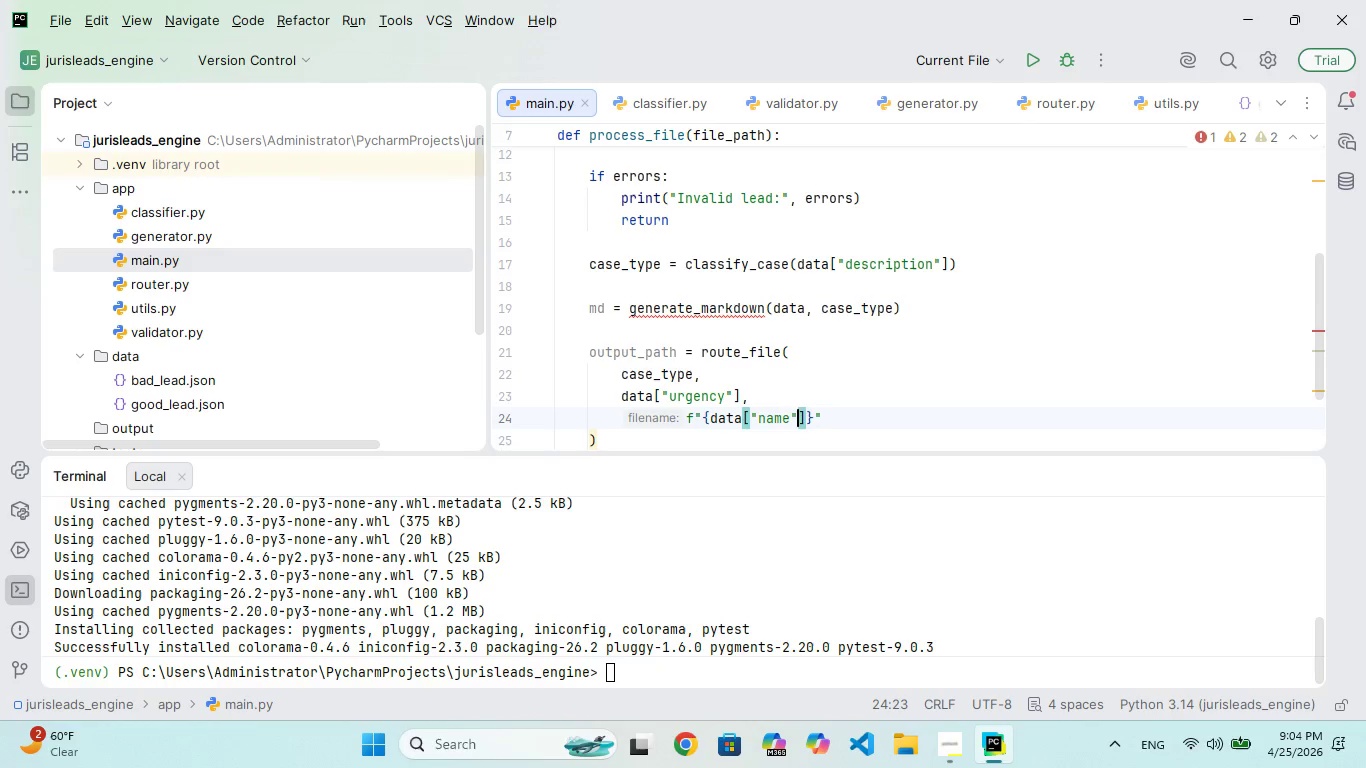 
key(ArrowRight)
 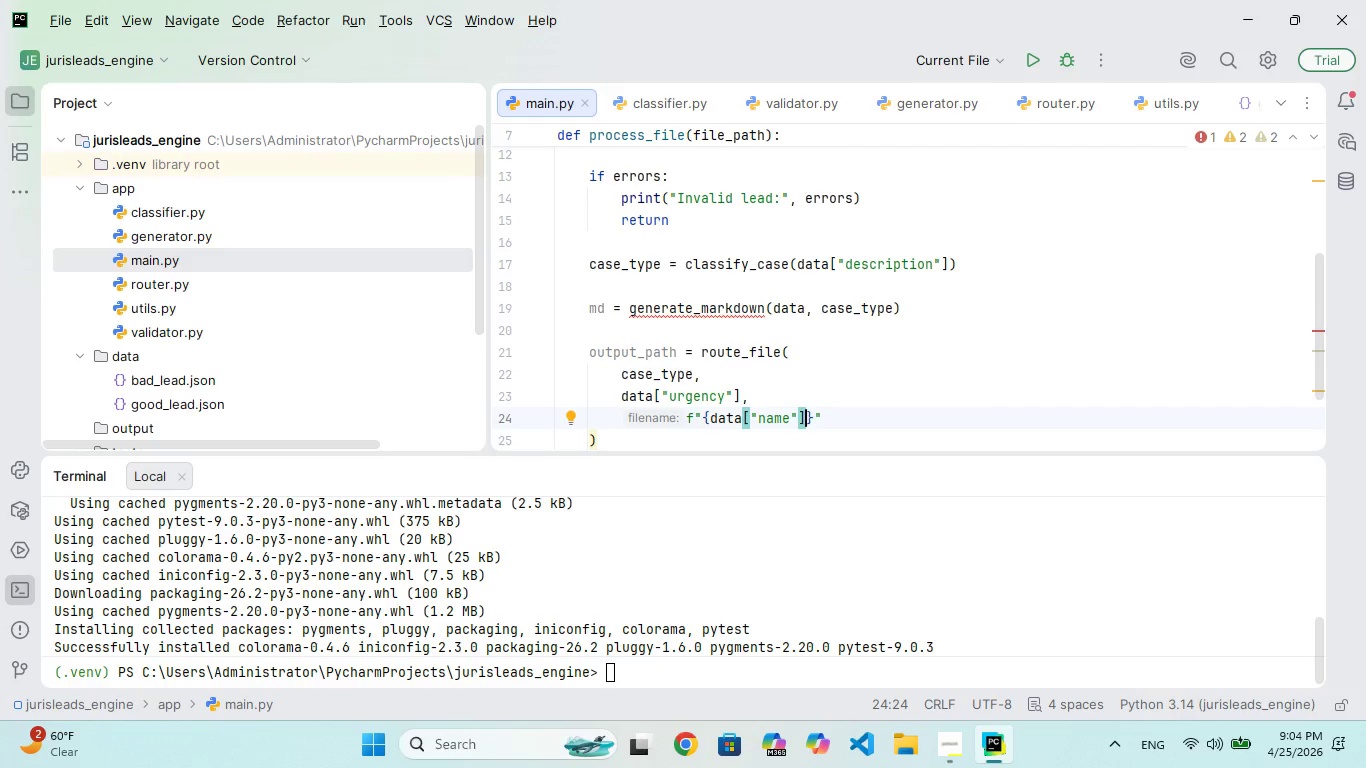 
type(.replace)
 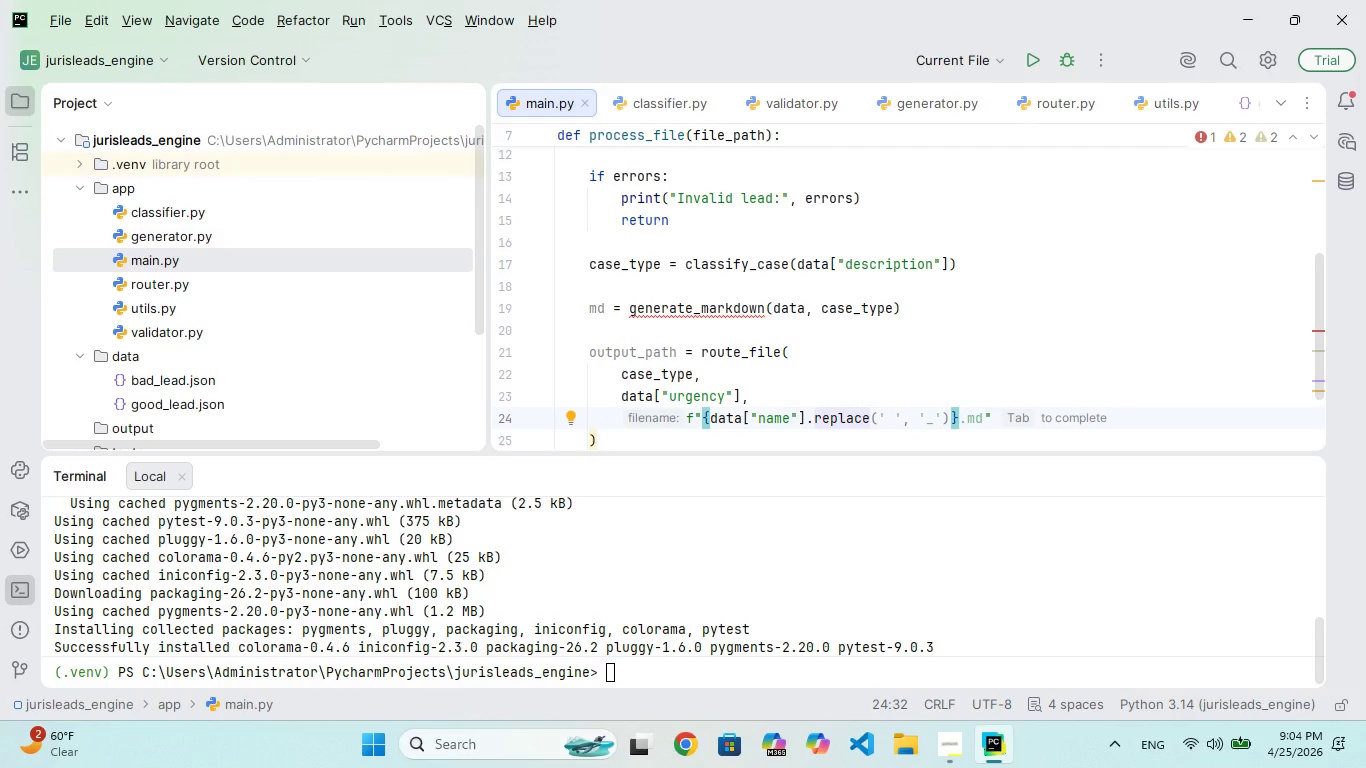 
hold_key(key=ShiftRight, duration=0.81)
 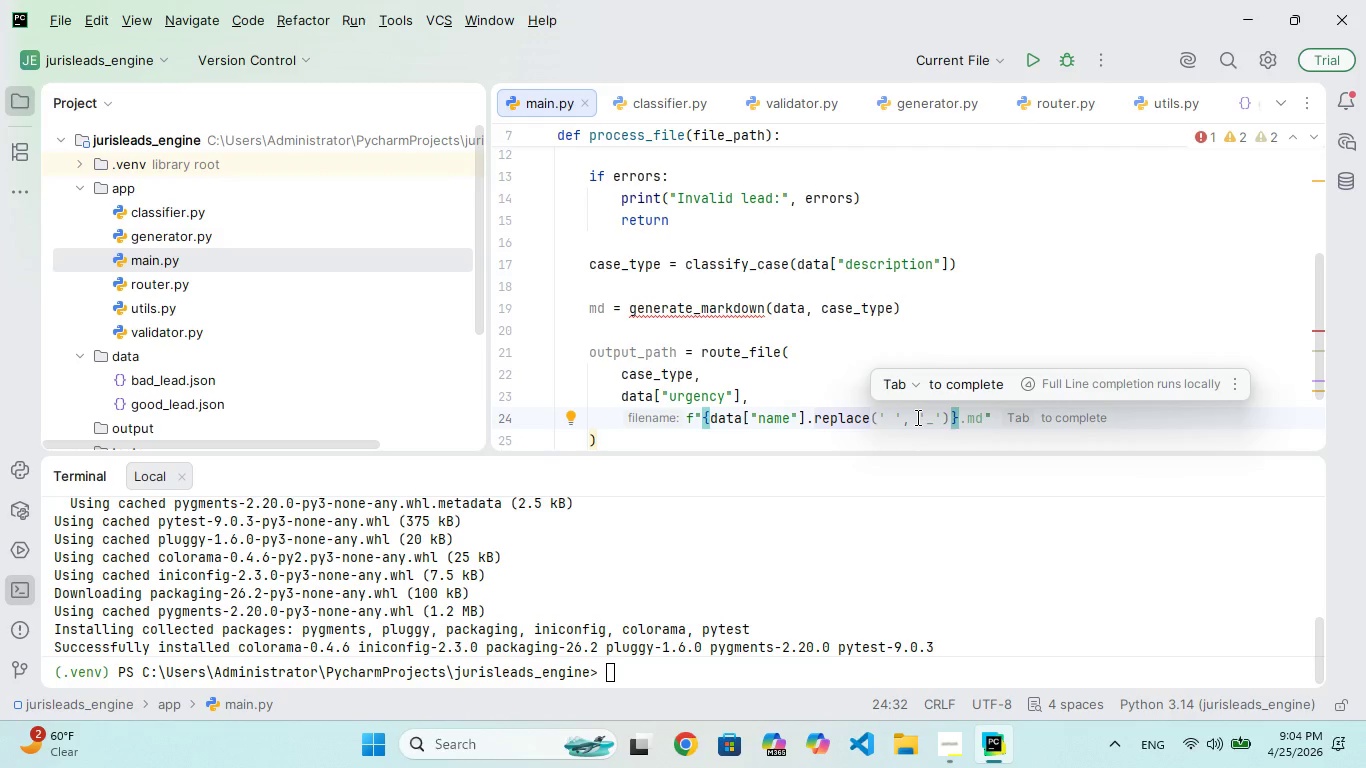 
key(Enter)
 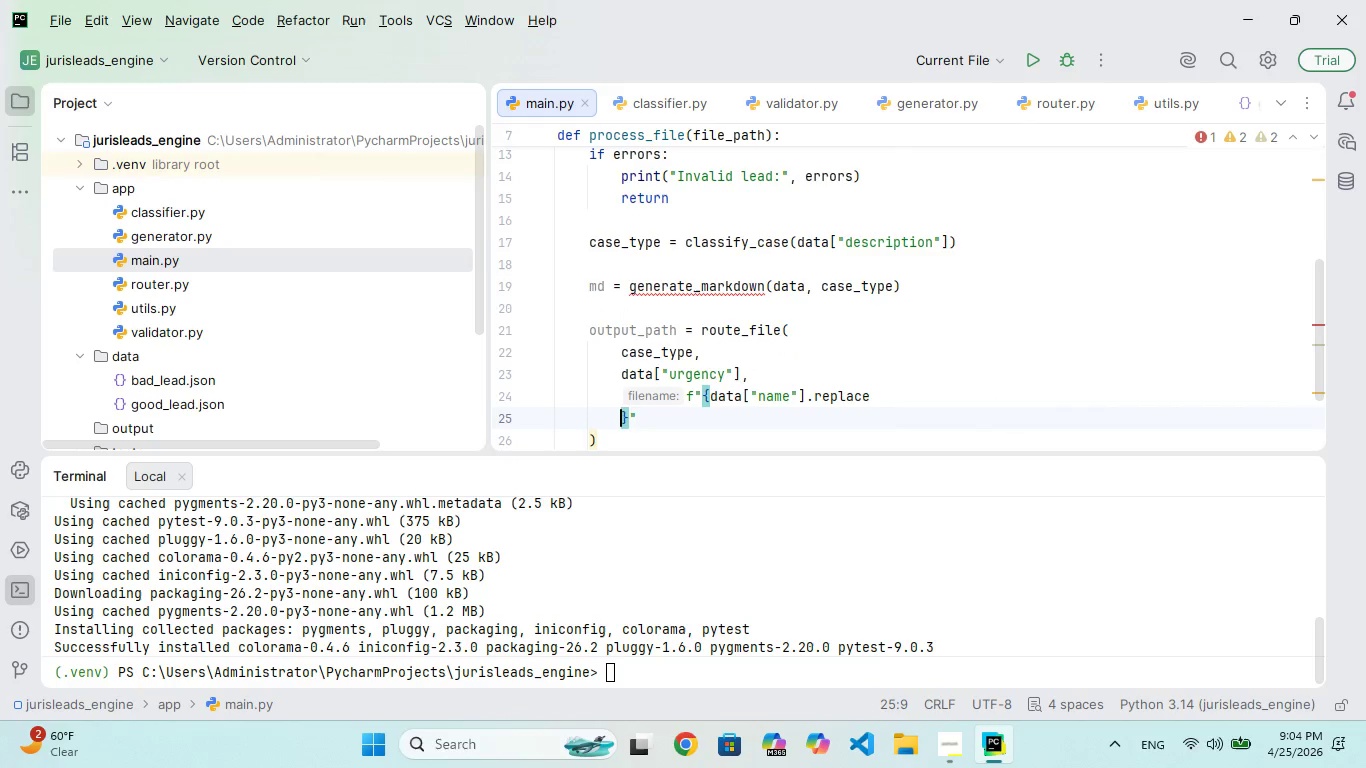 
key(Backspace)
 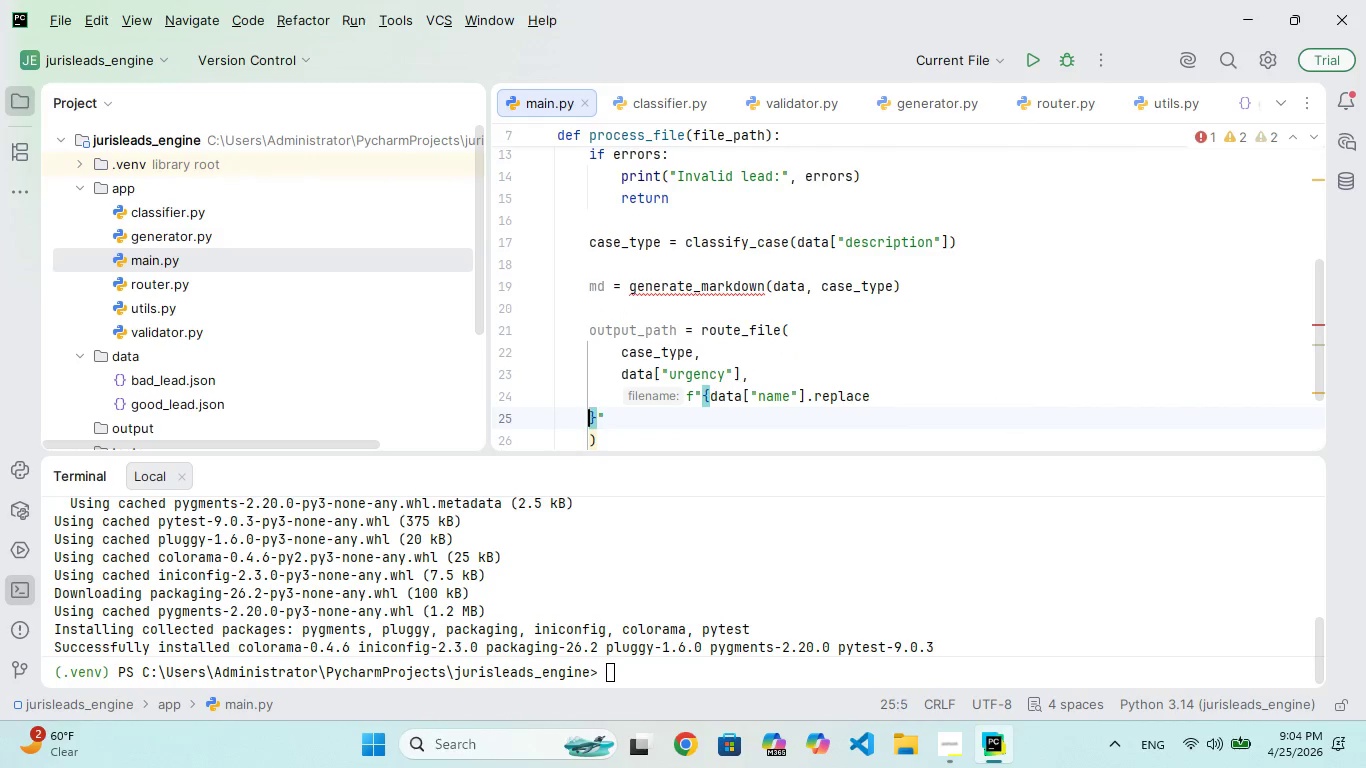 
key(Backspace)
 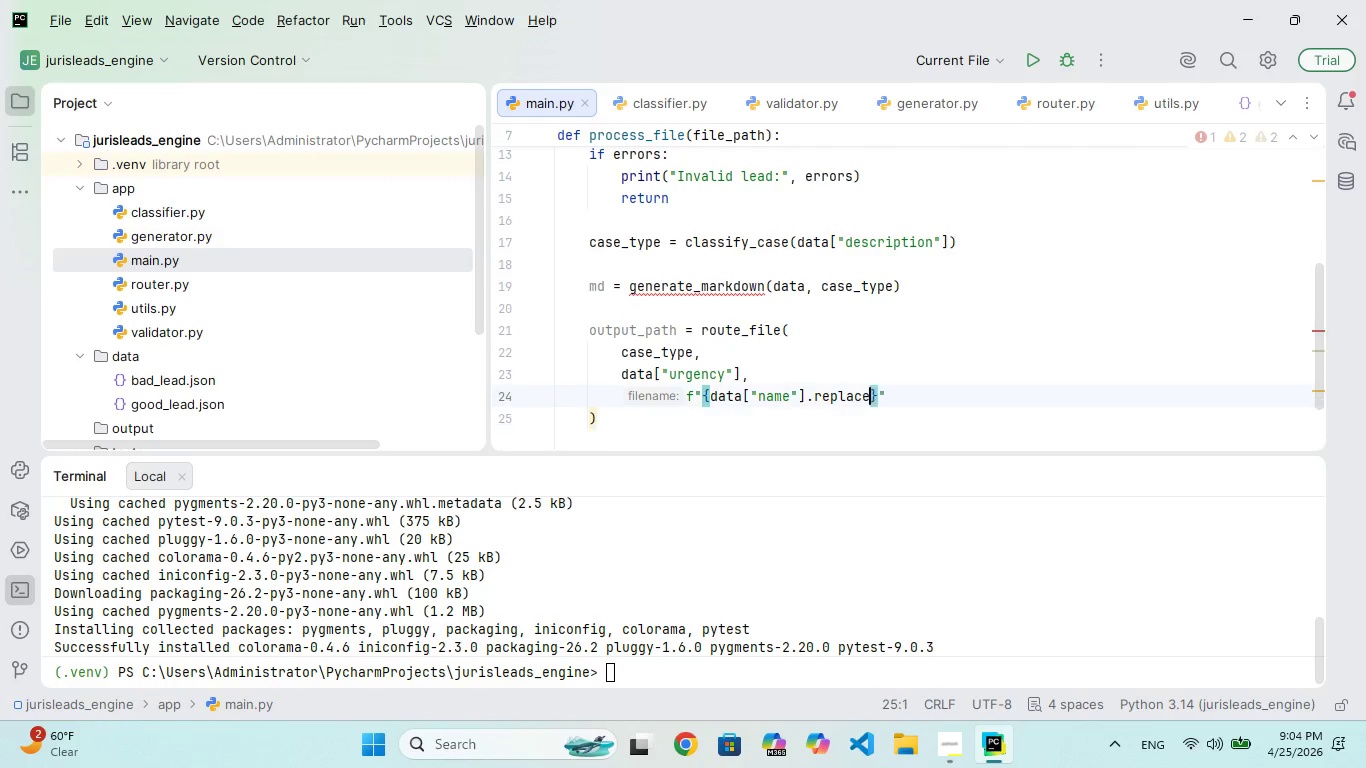 
key(Backspace)
 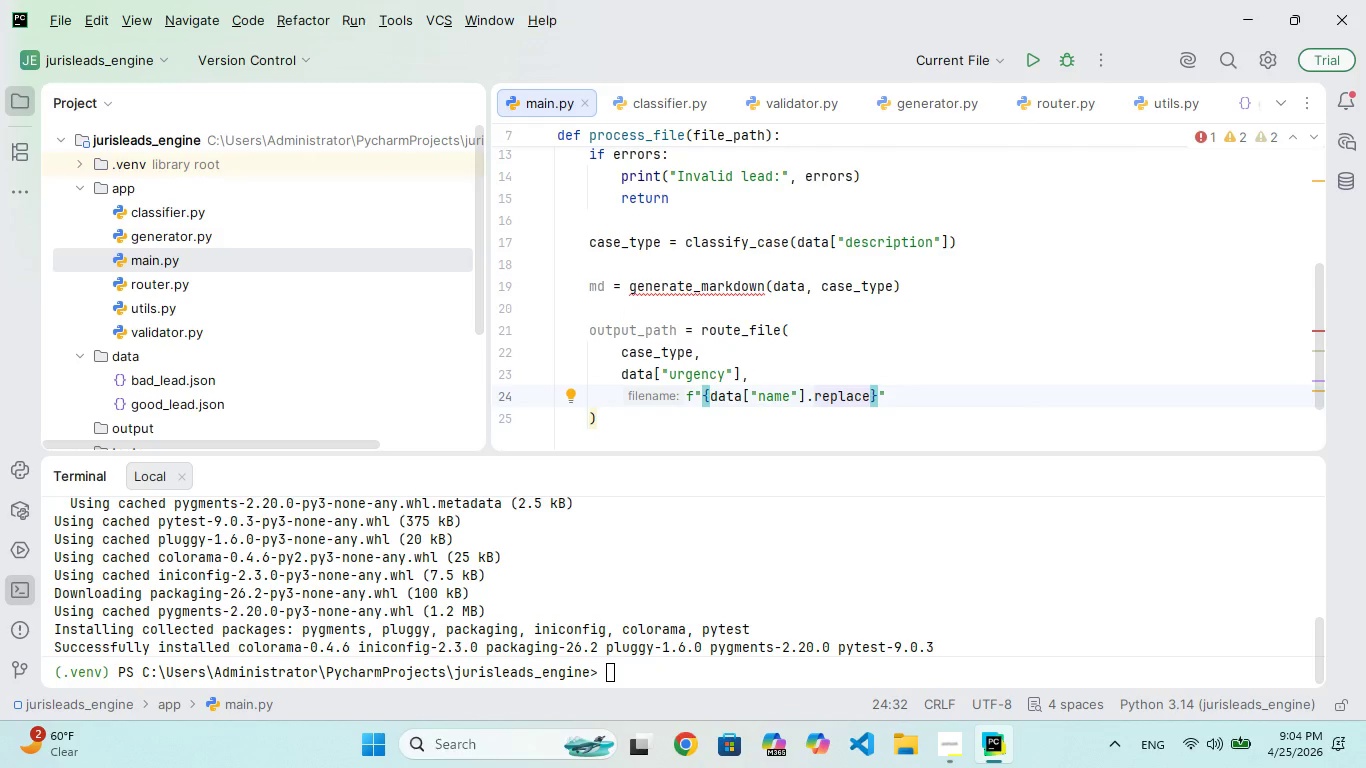 
key(Shift+0)
 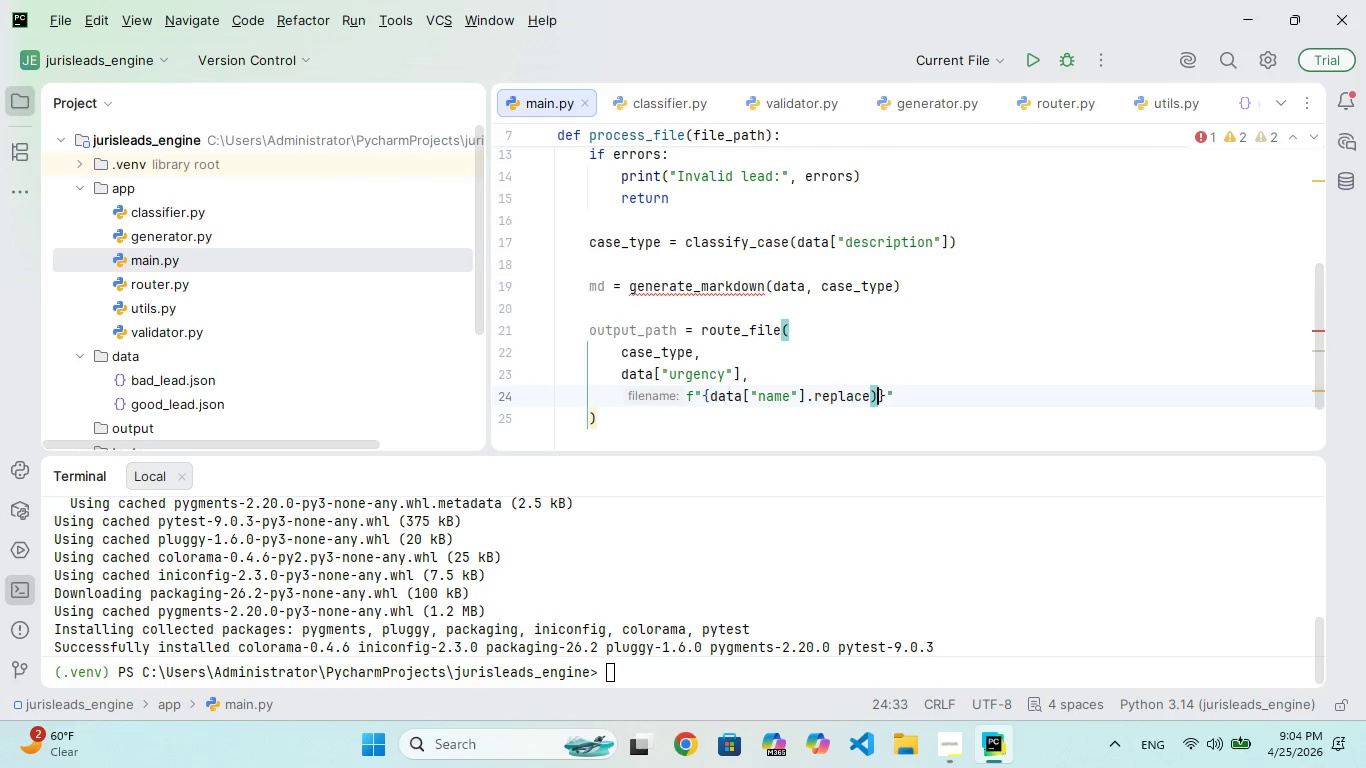 
key(Shift+Backspace)
 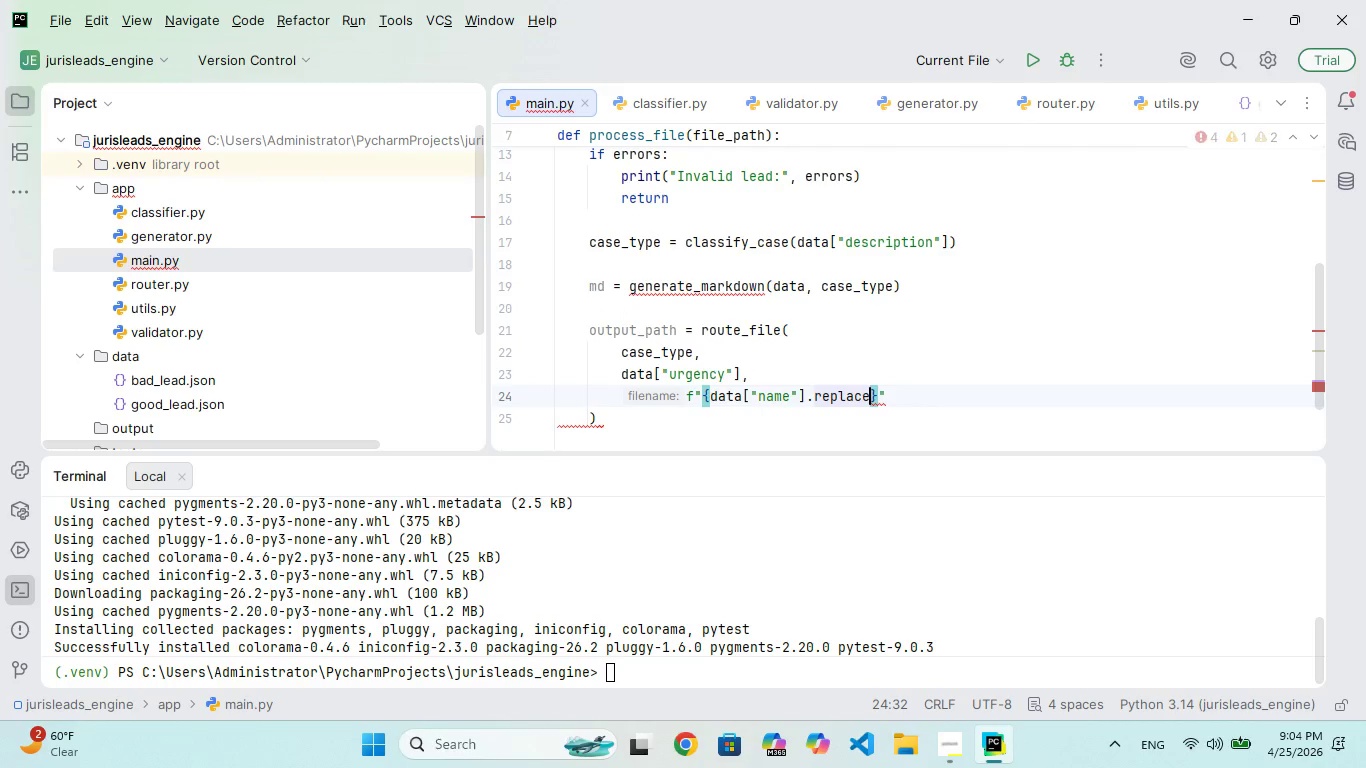 
key(Shift+9)
 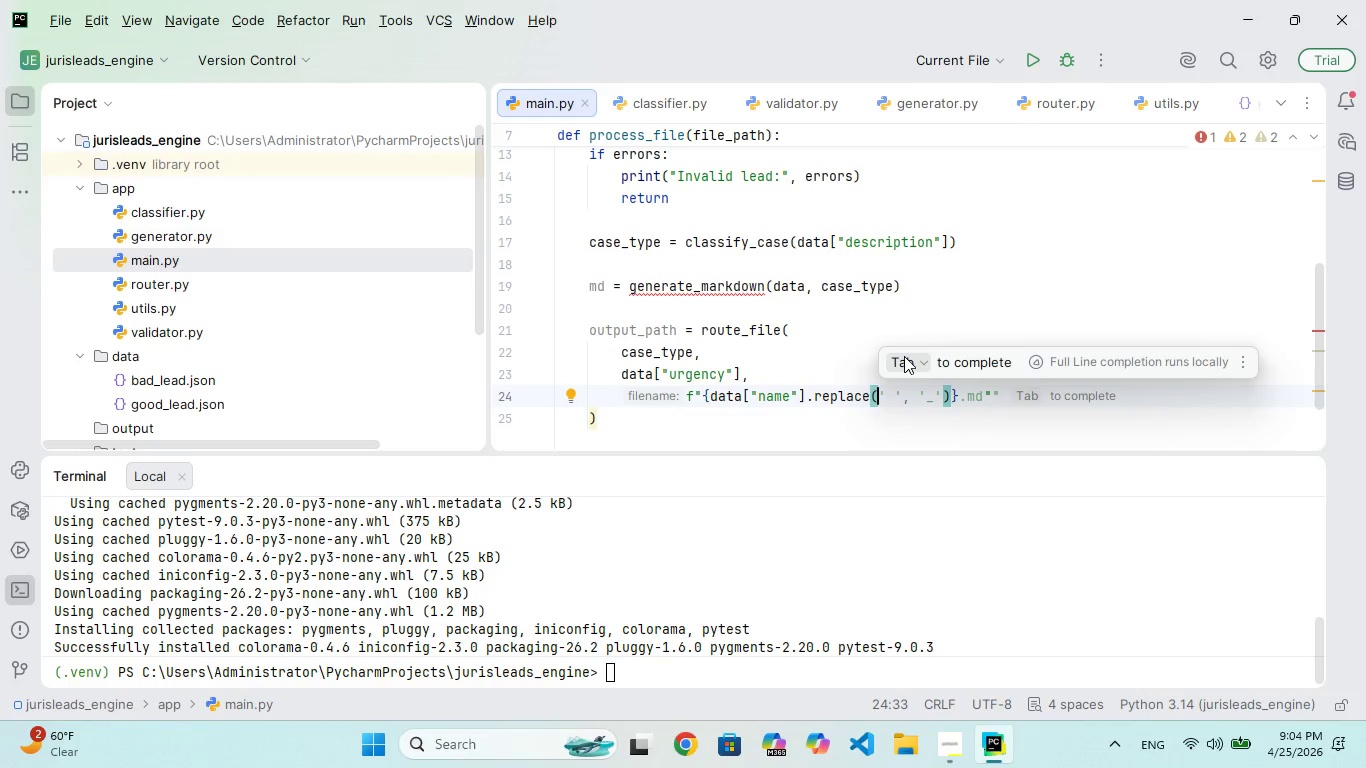 
double_click([904, 356])
 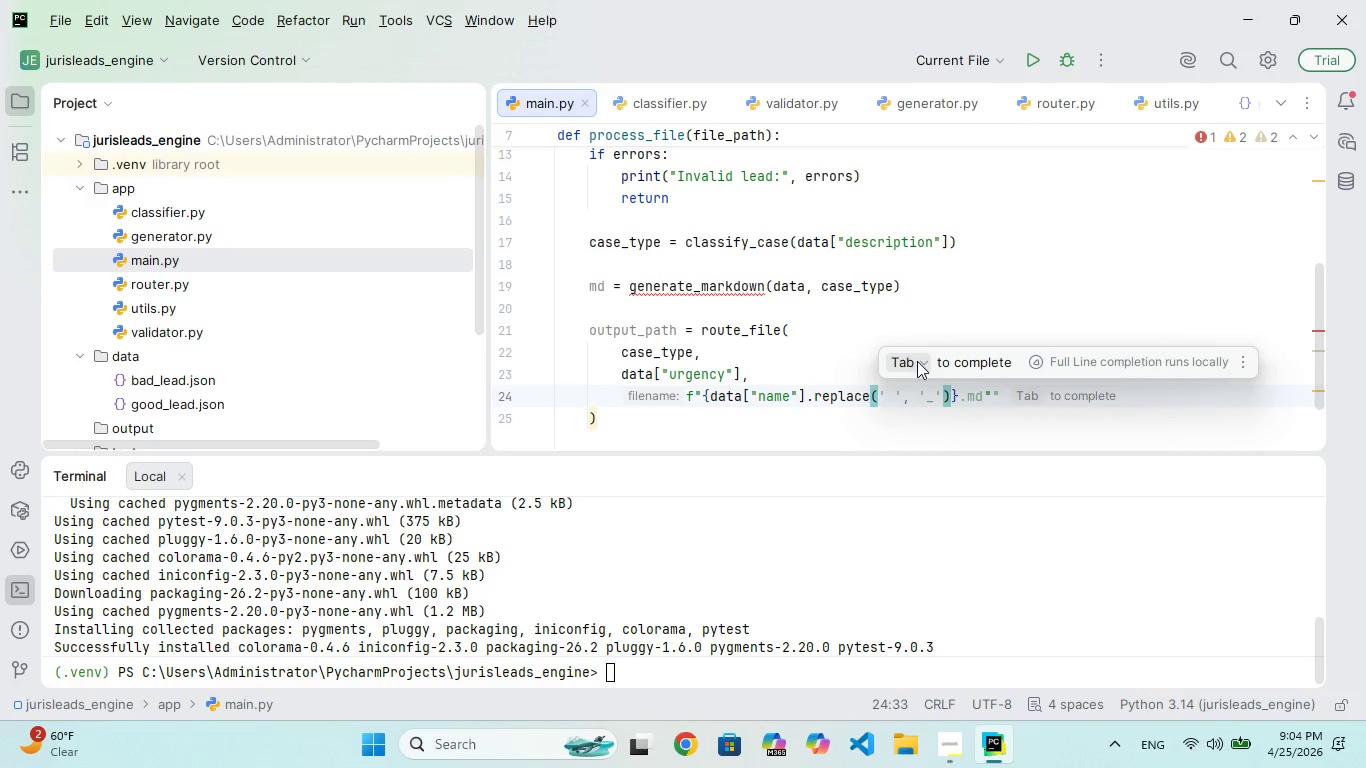 
left_click([943, 364])
 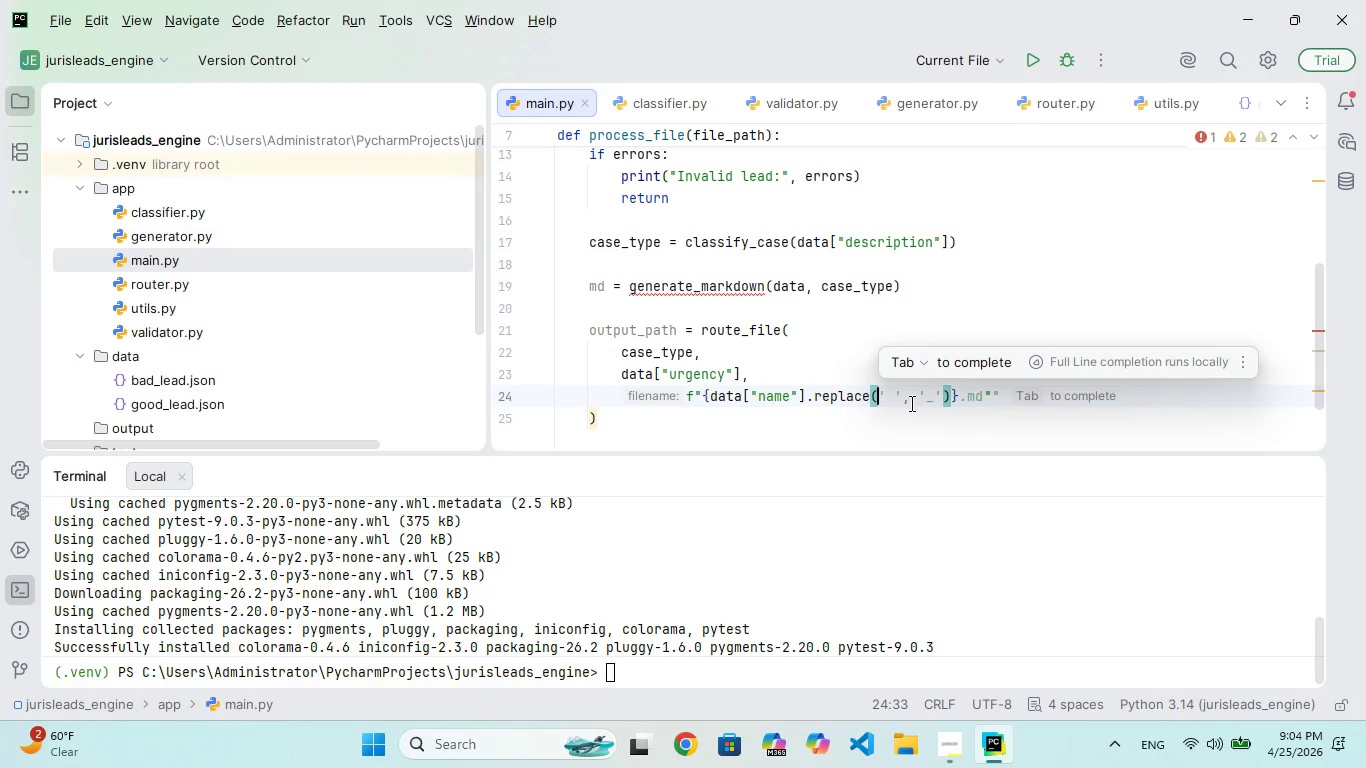 
key(Shift+Quote)
 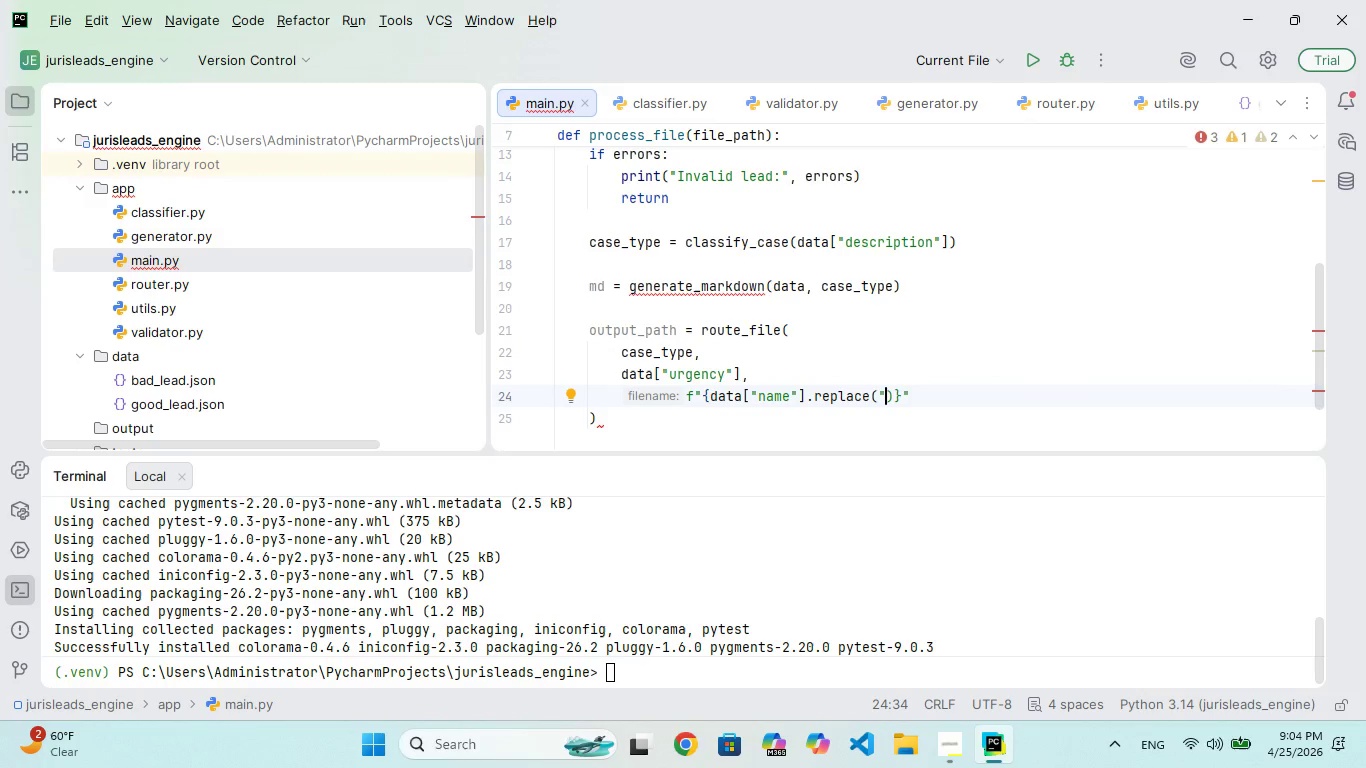 
key(Backspace)
 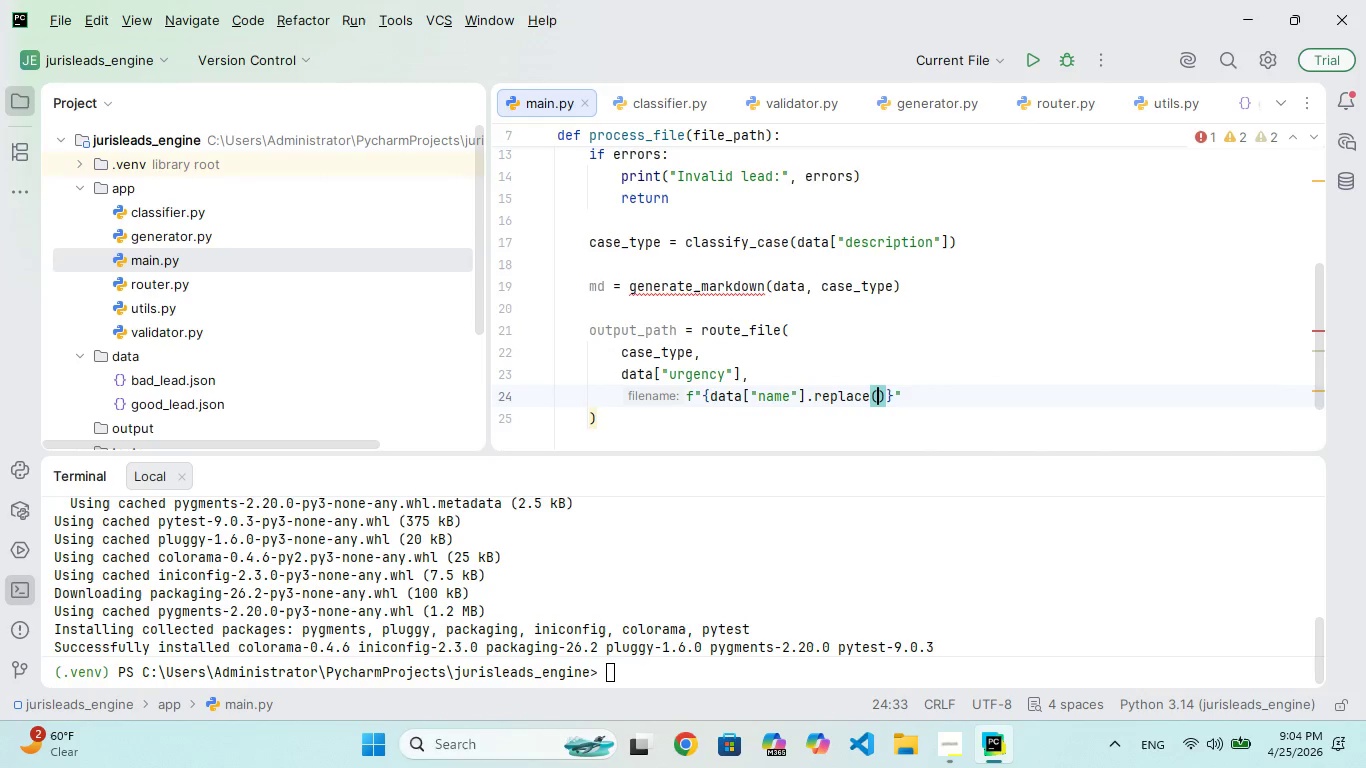 
key(Quote)
 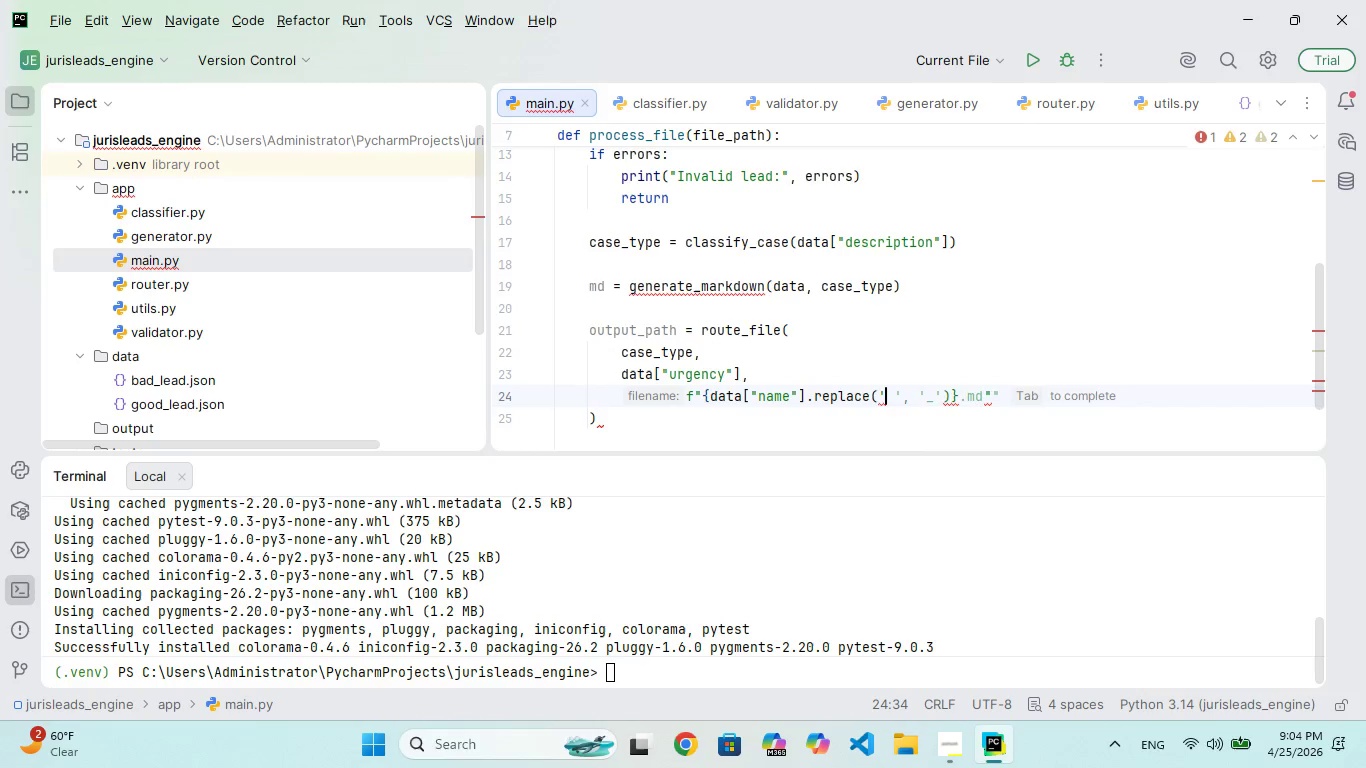 
key(ArrowRight)
 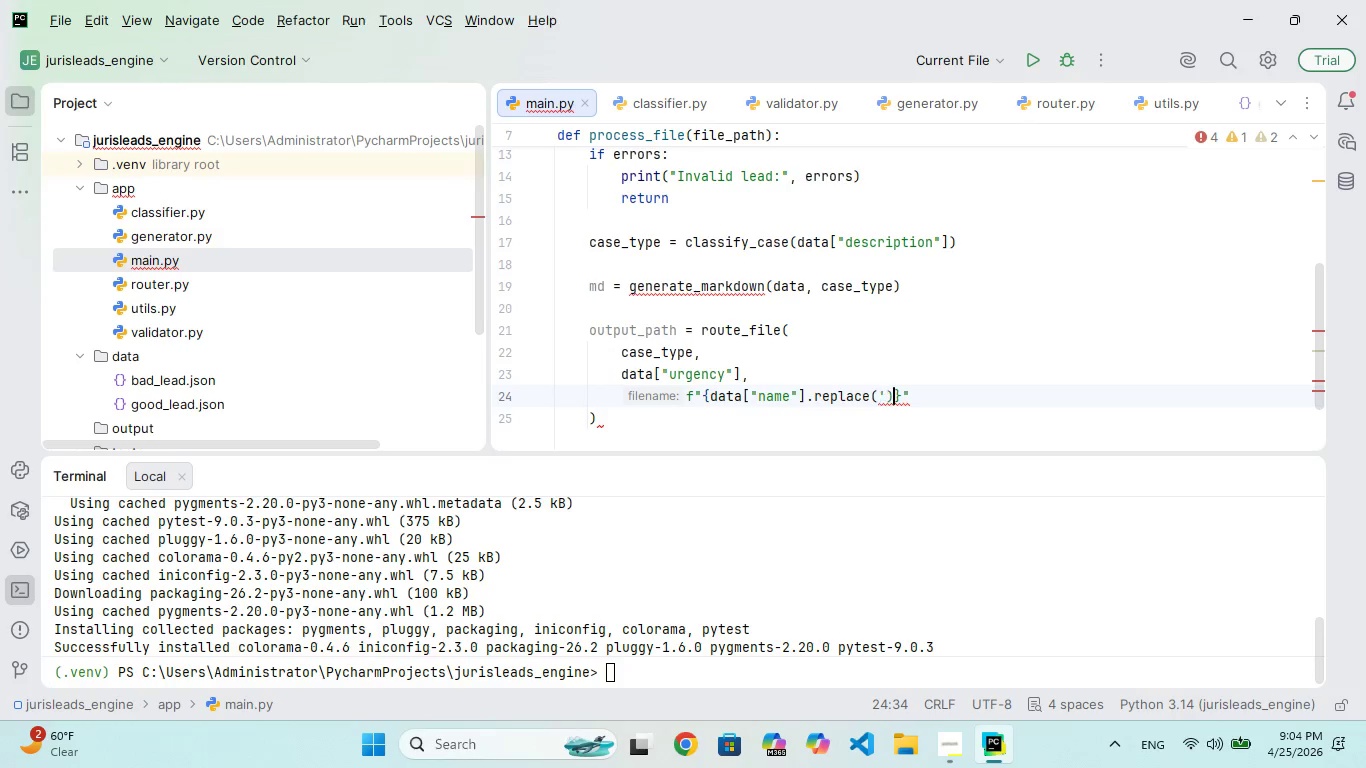 
key(ArrowRight)
 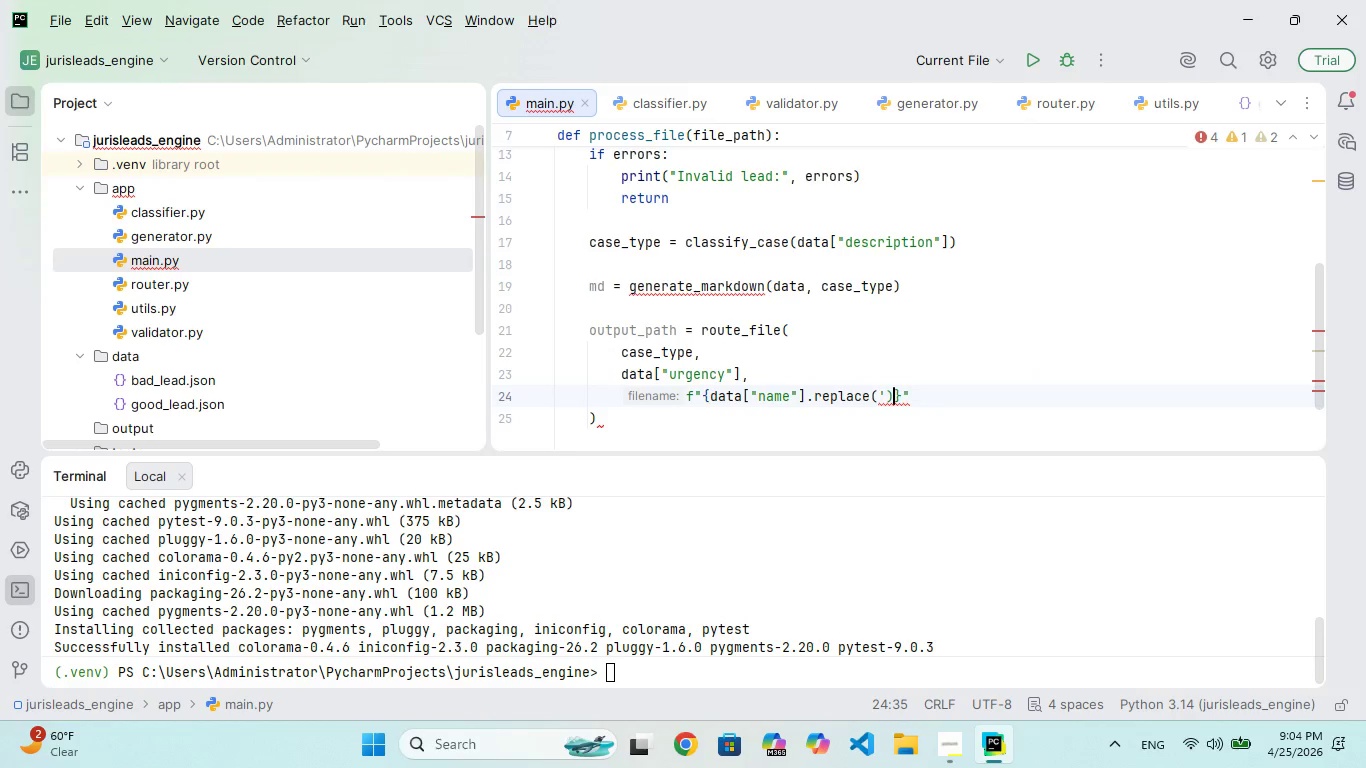 
key(ArrowLeft)
 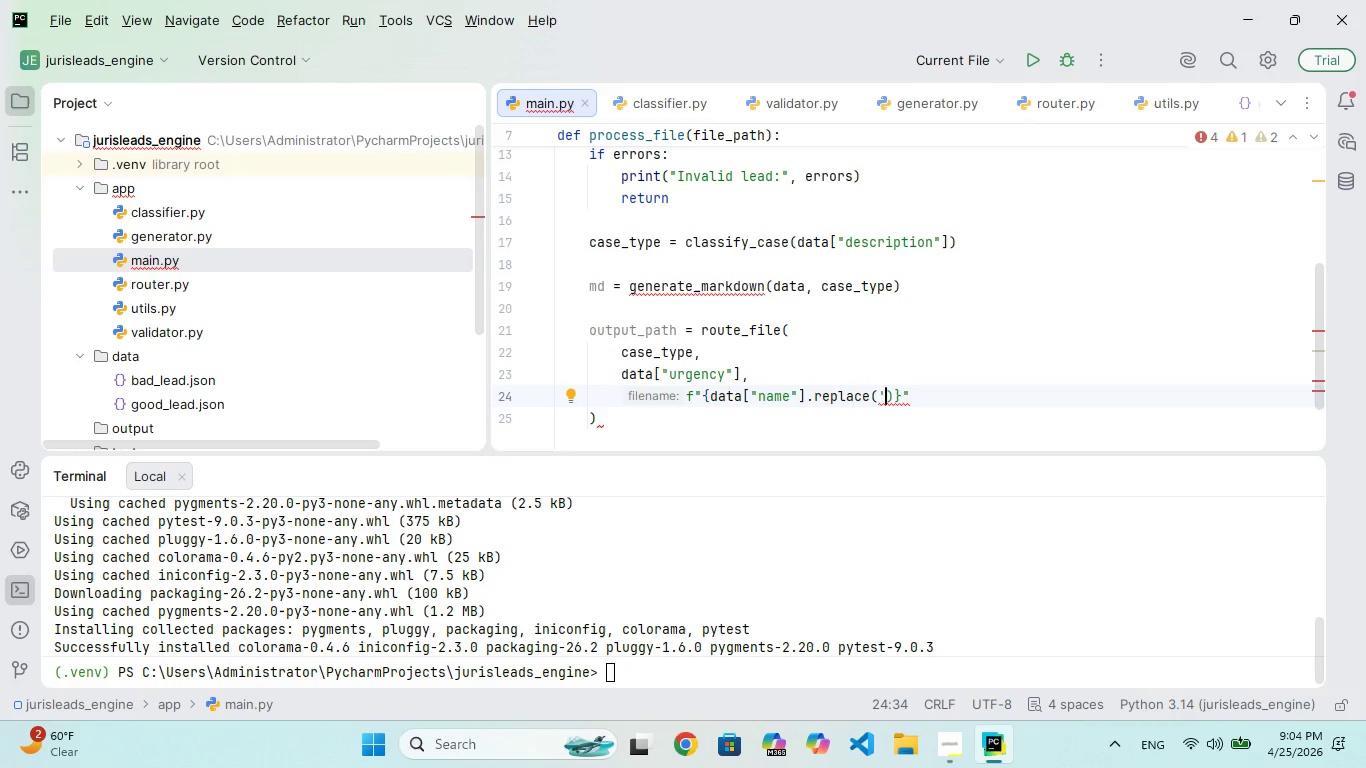 
key(Quote)
 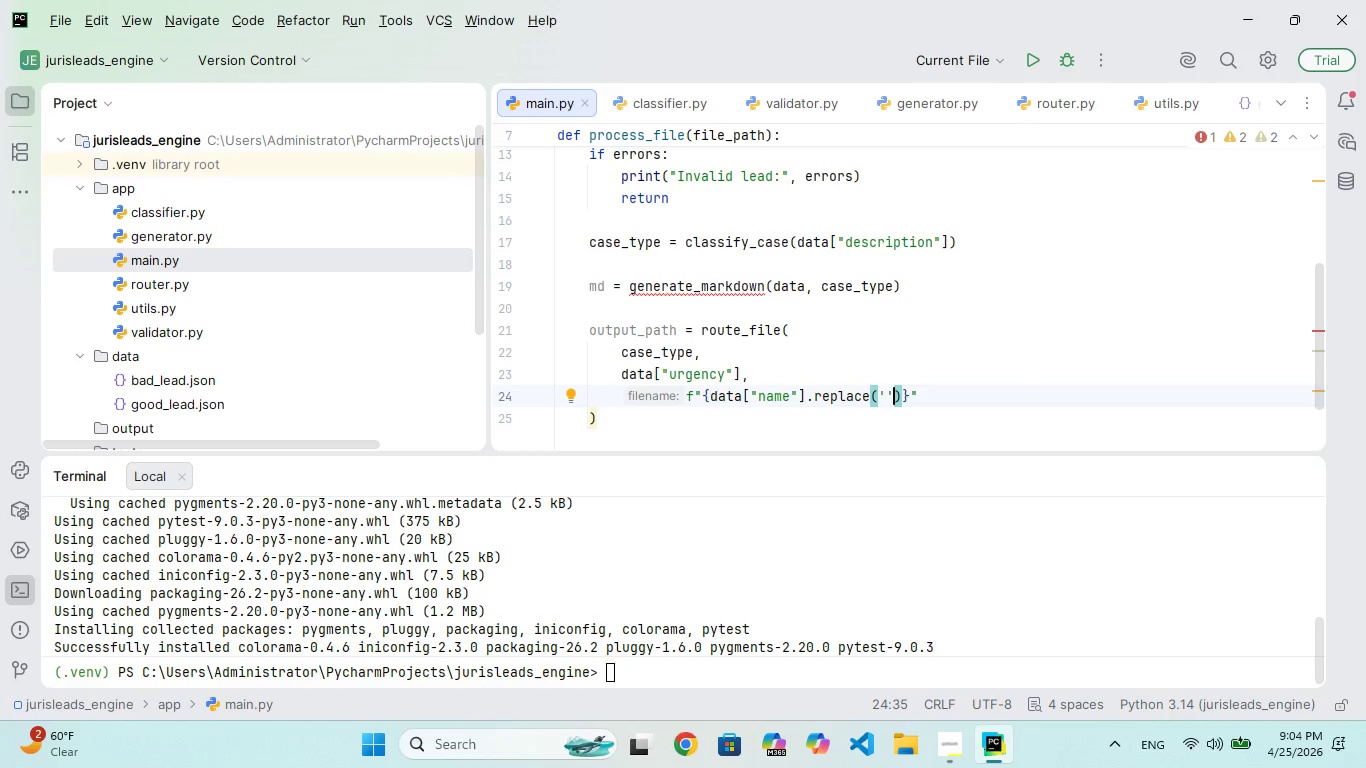 
key(Comma)
 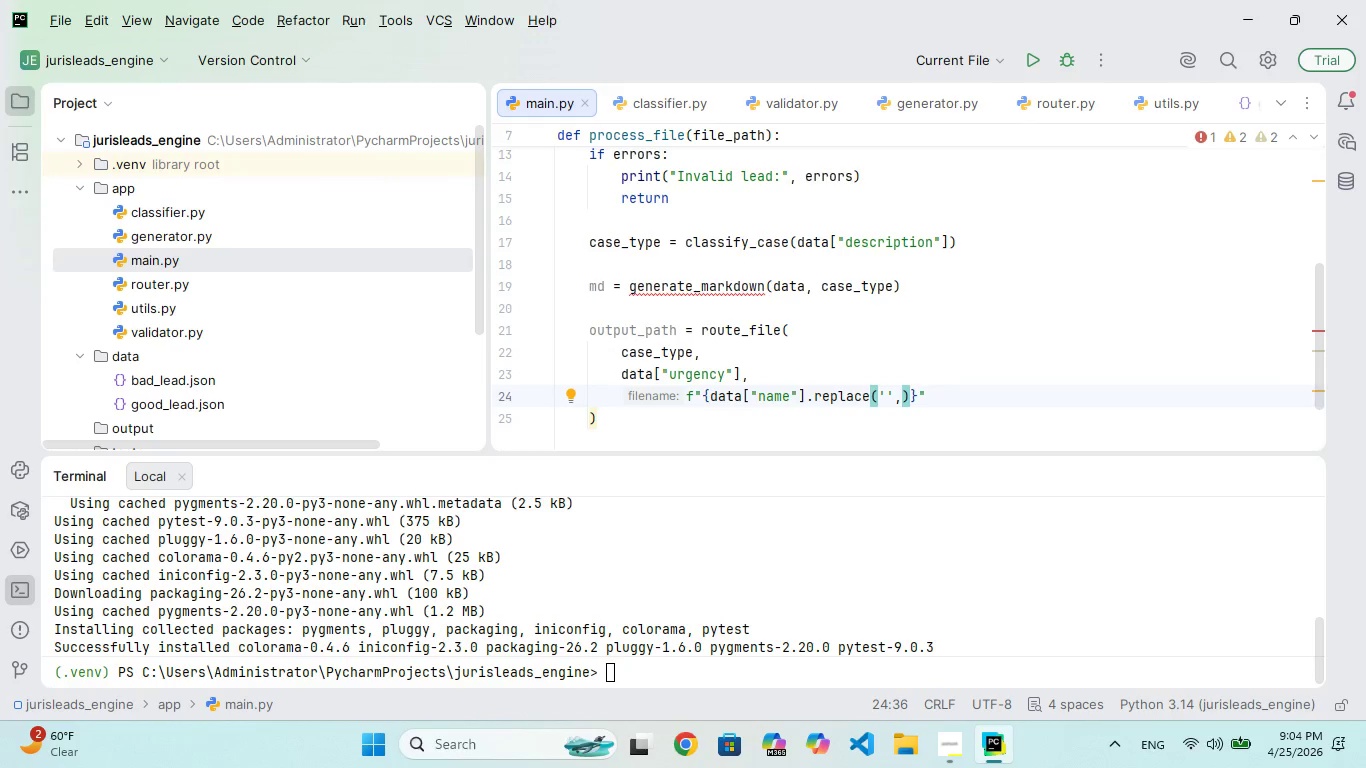 
key(ArrowDown)
 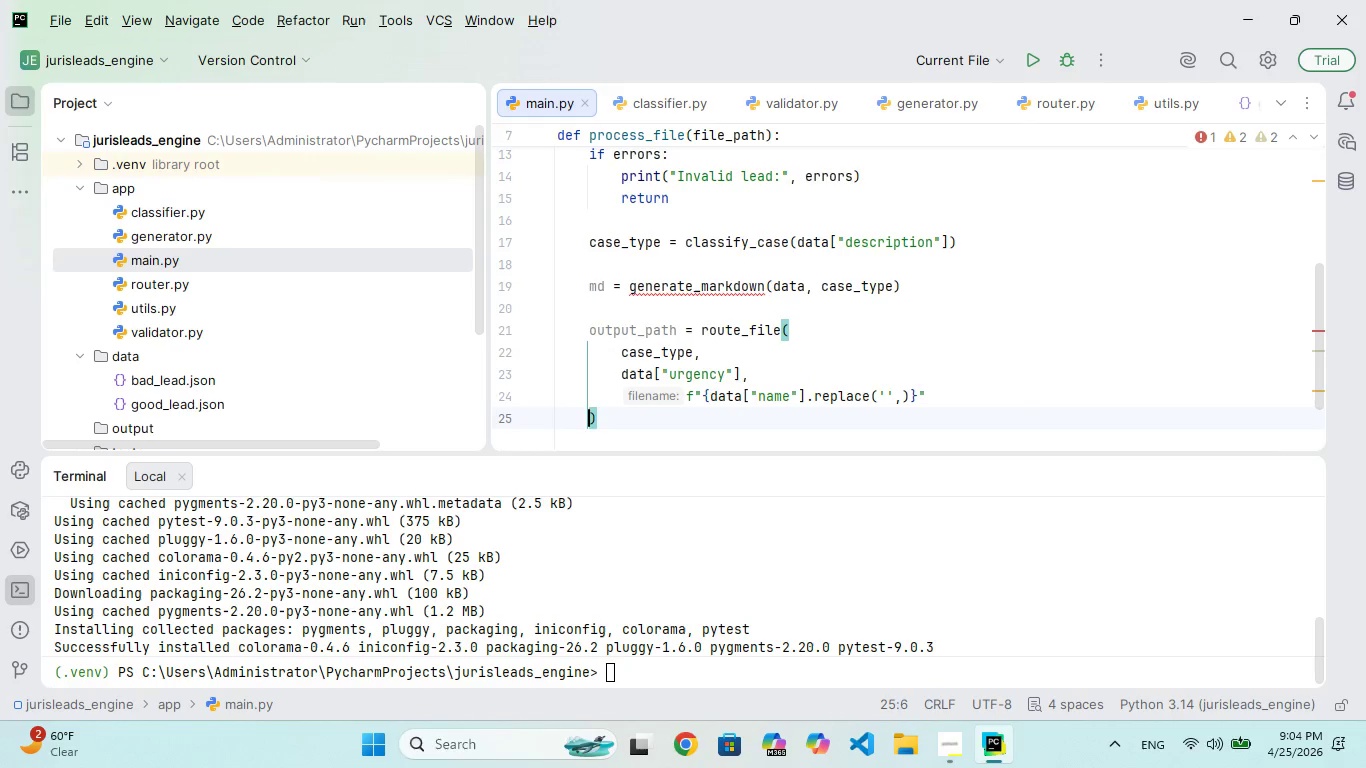 
key(ArrowLeft)
 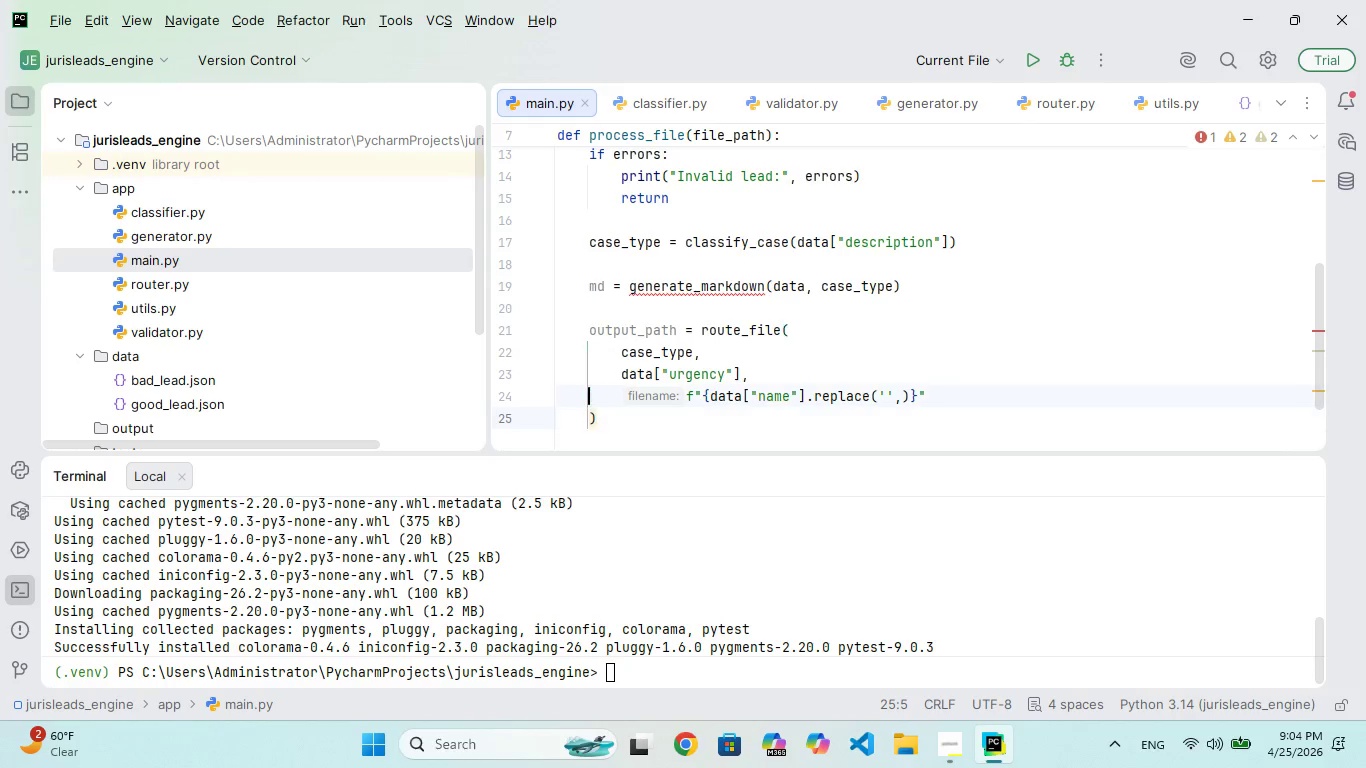 
key(ArrowUp)
 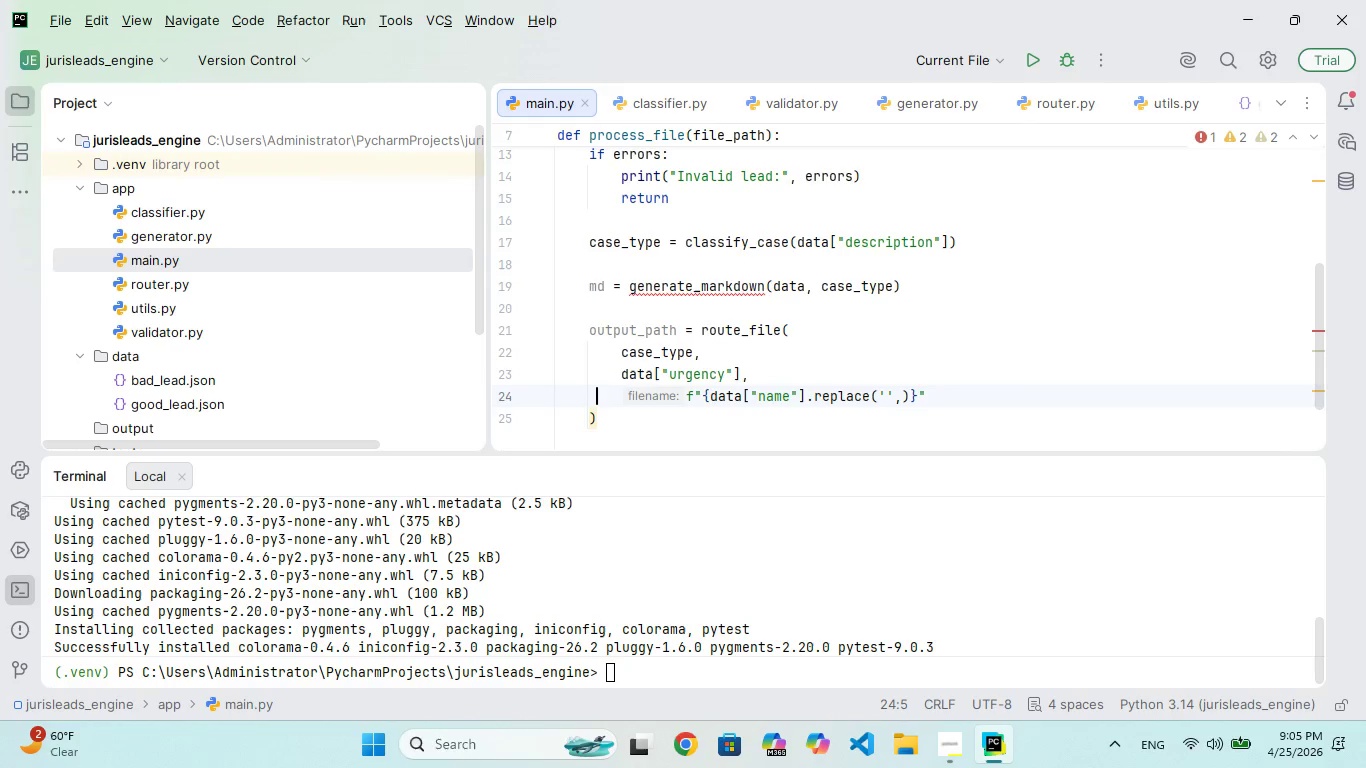 
hold_key(key=ArrowRight, duration=1.28)
 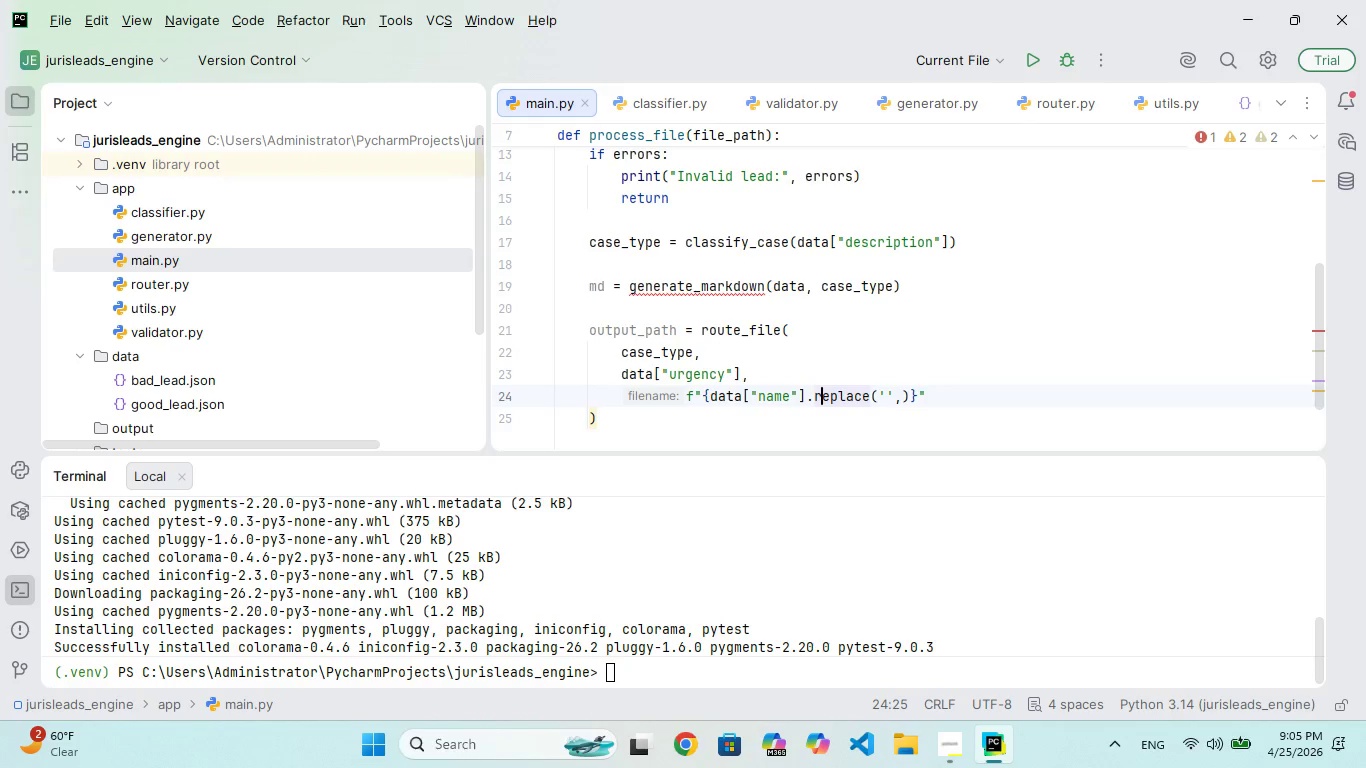 
key(ArrowRight)
 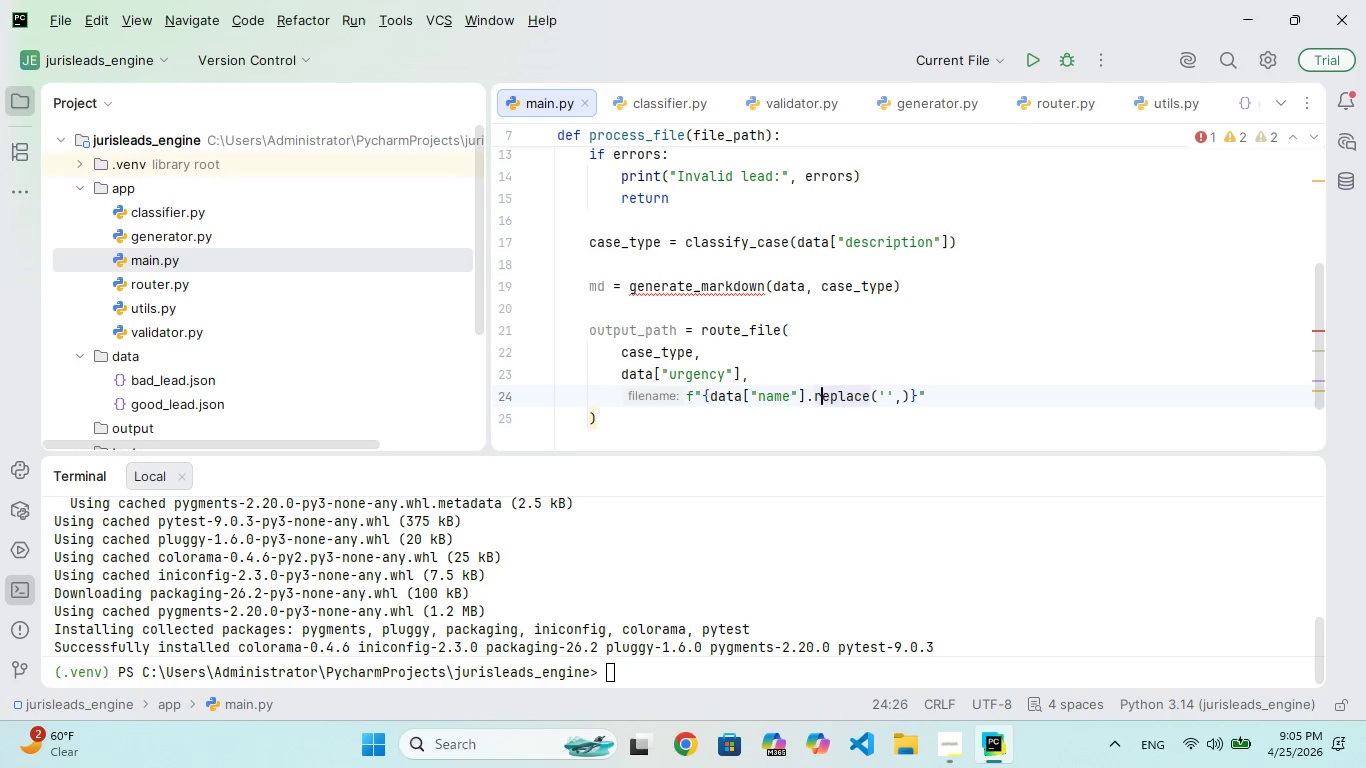 
key(ArrowRight)
 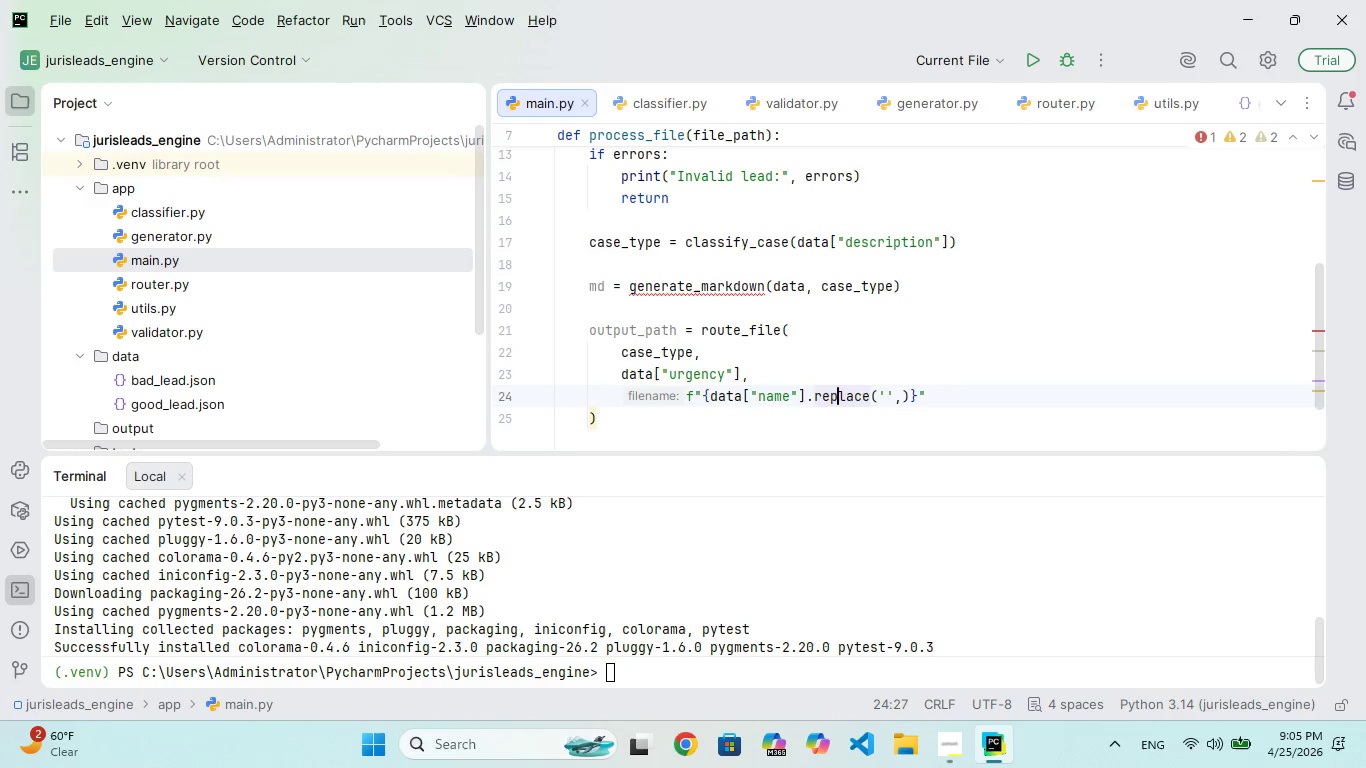 
key(ArrowRight)
 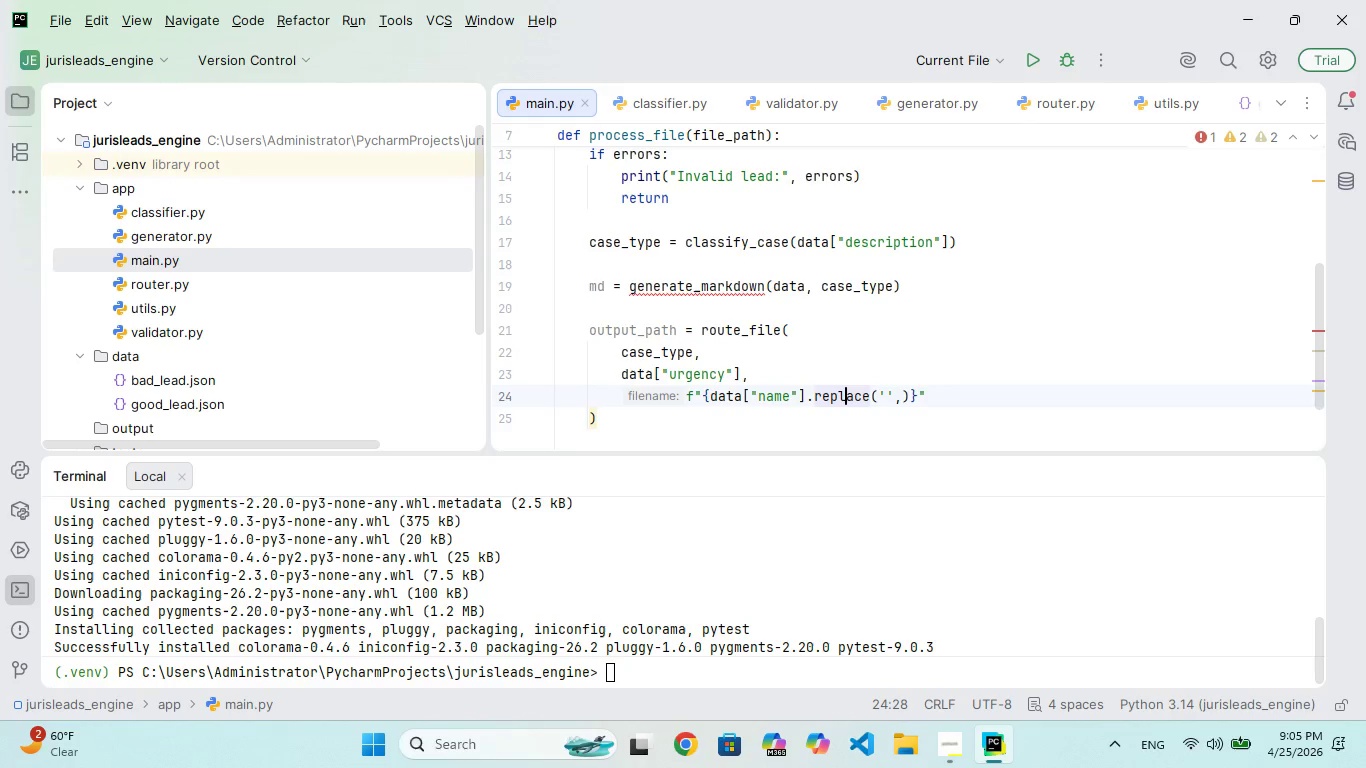 
key(ArrowRight)
 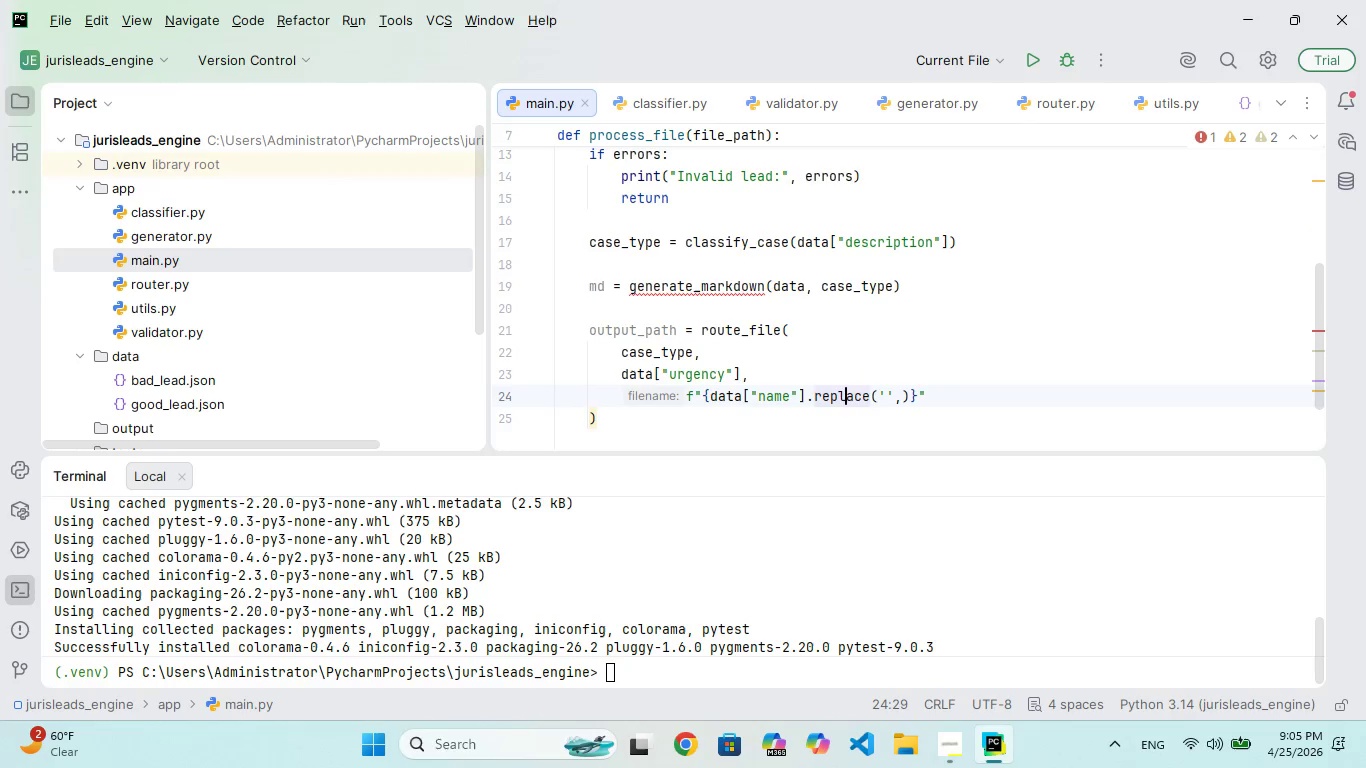 
key(ArrowRight)
 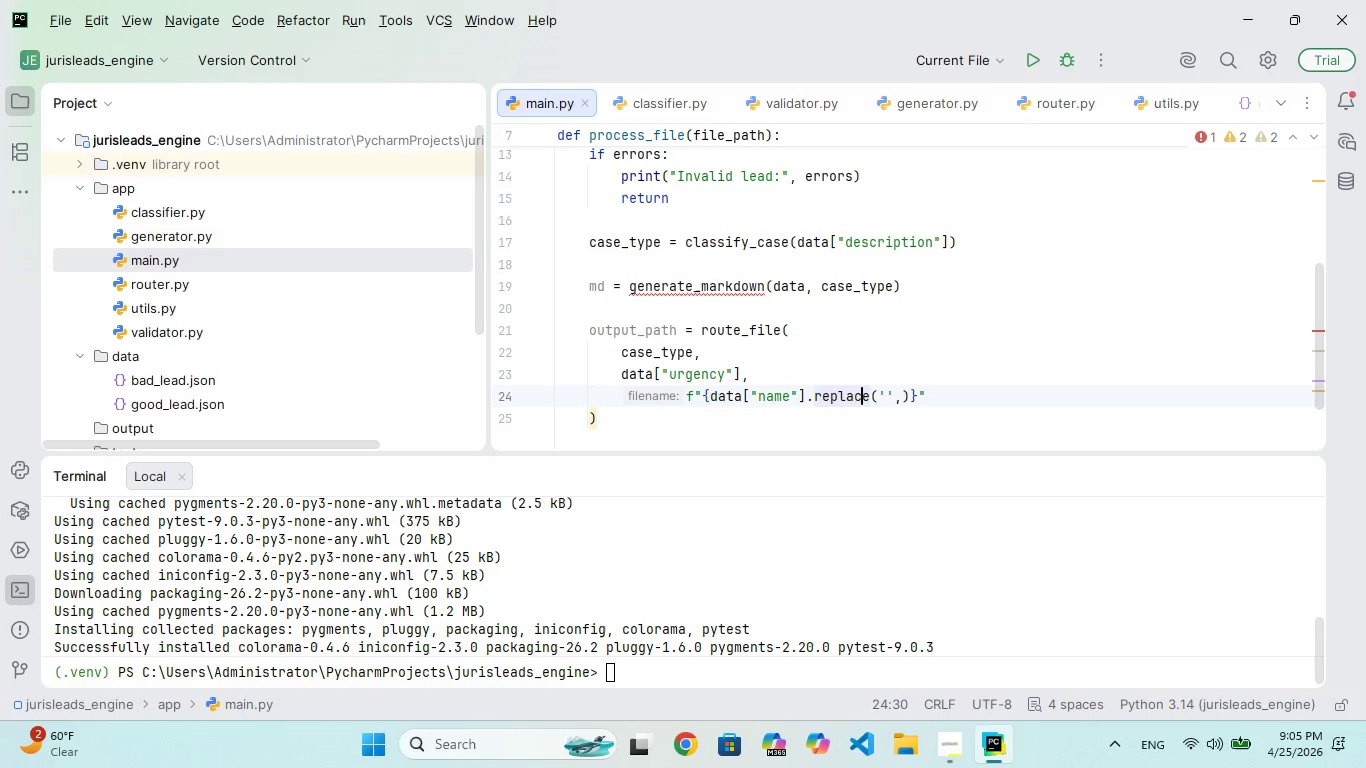 
key(ArrowRight)
 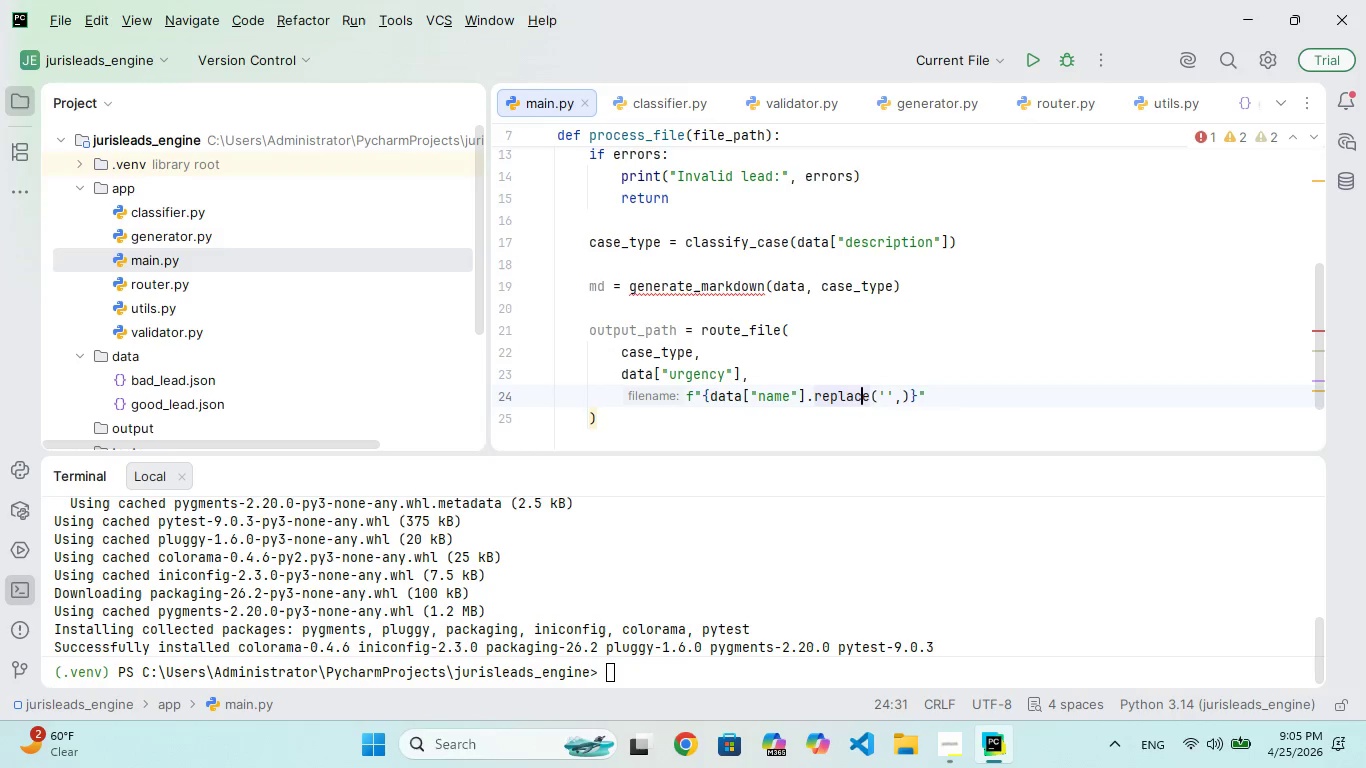 
key(ArrowRight)
 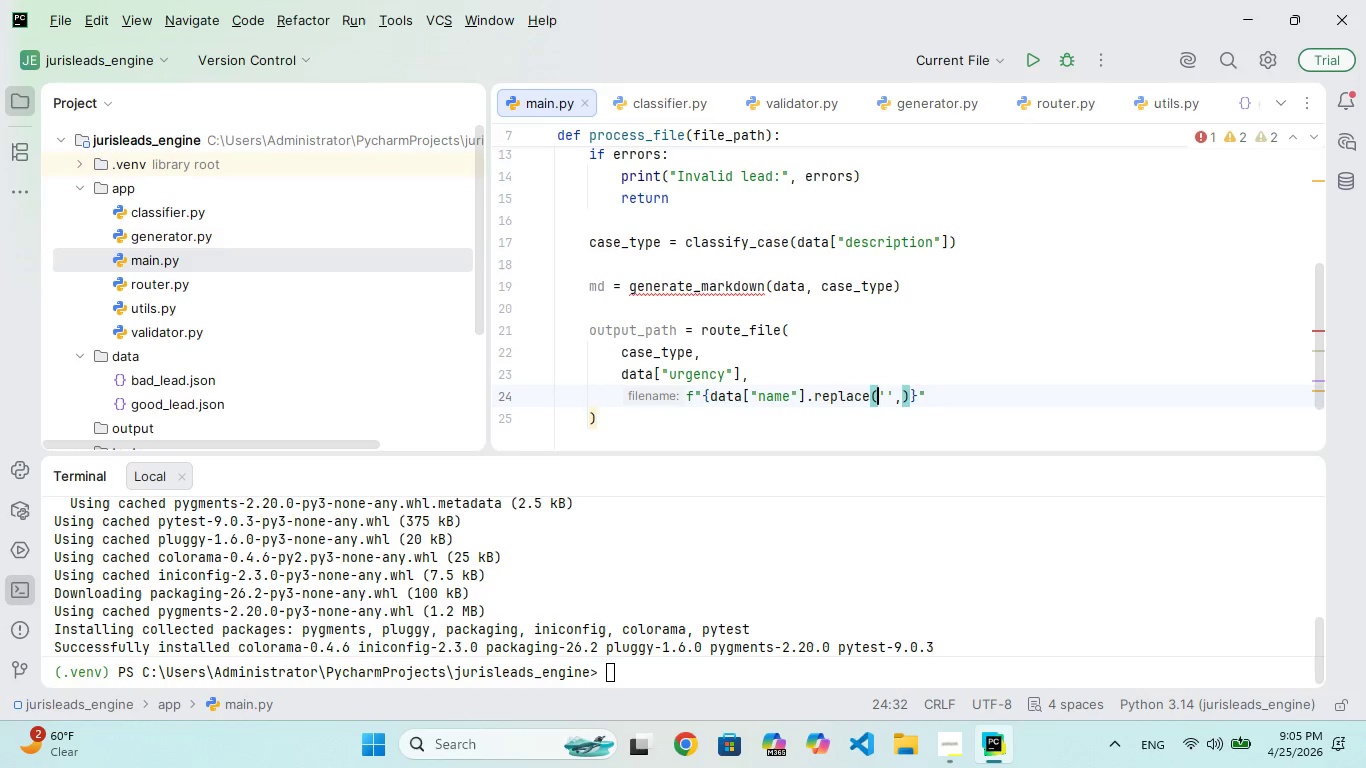 
key(ArrowRight)
 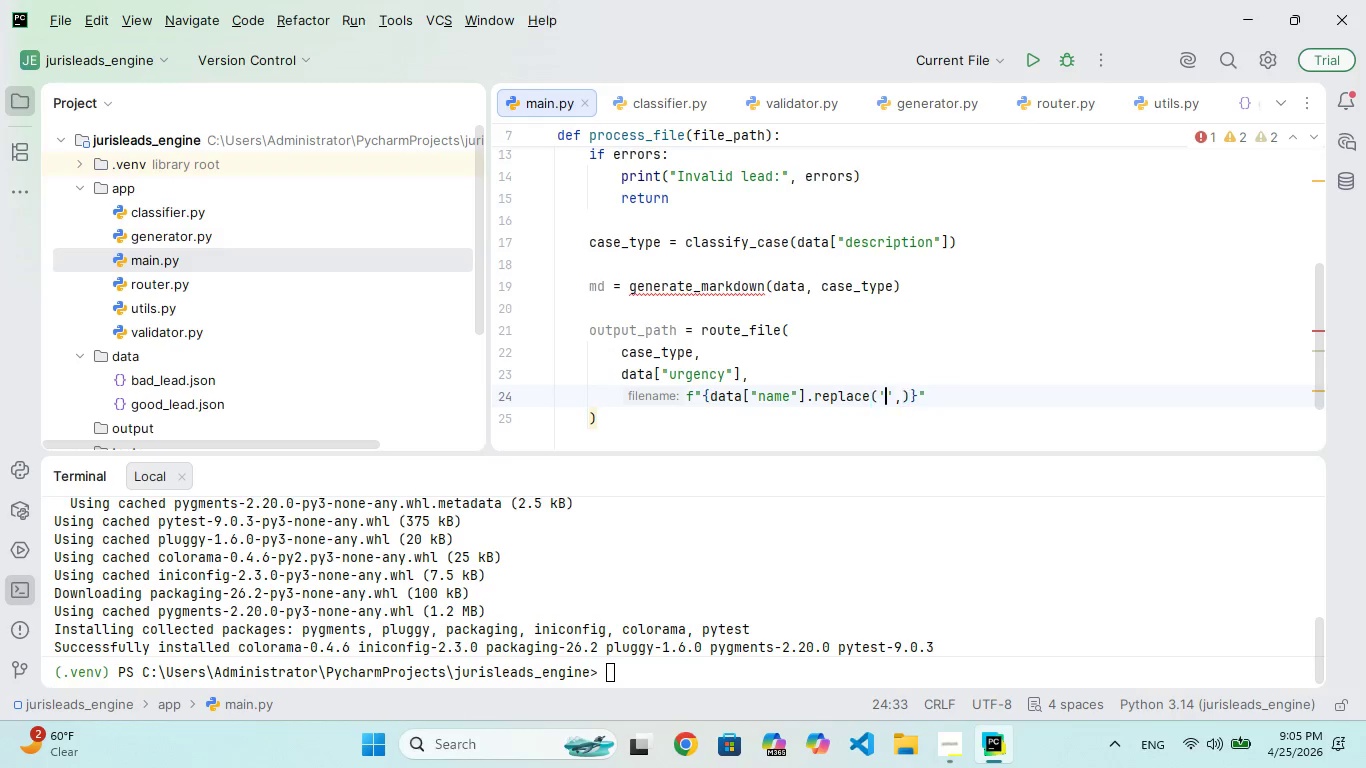 
key(ArrowRight)
 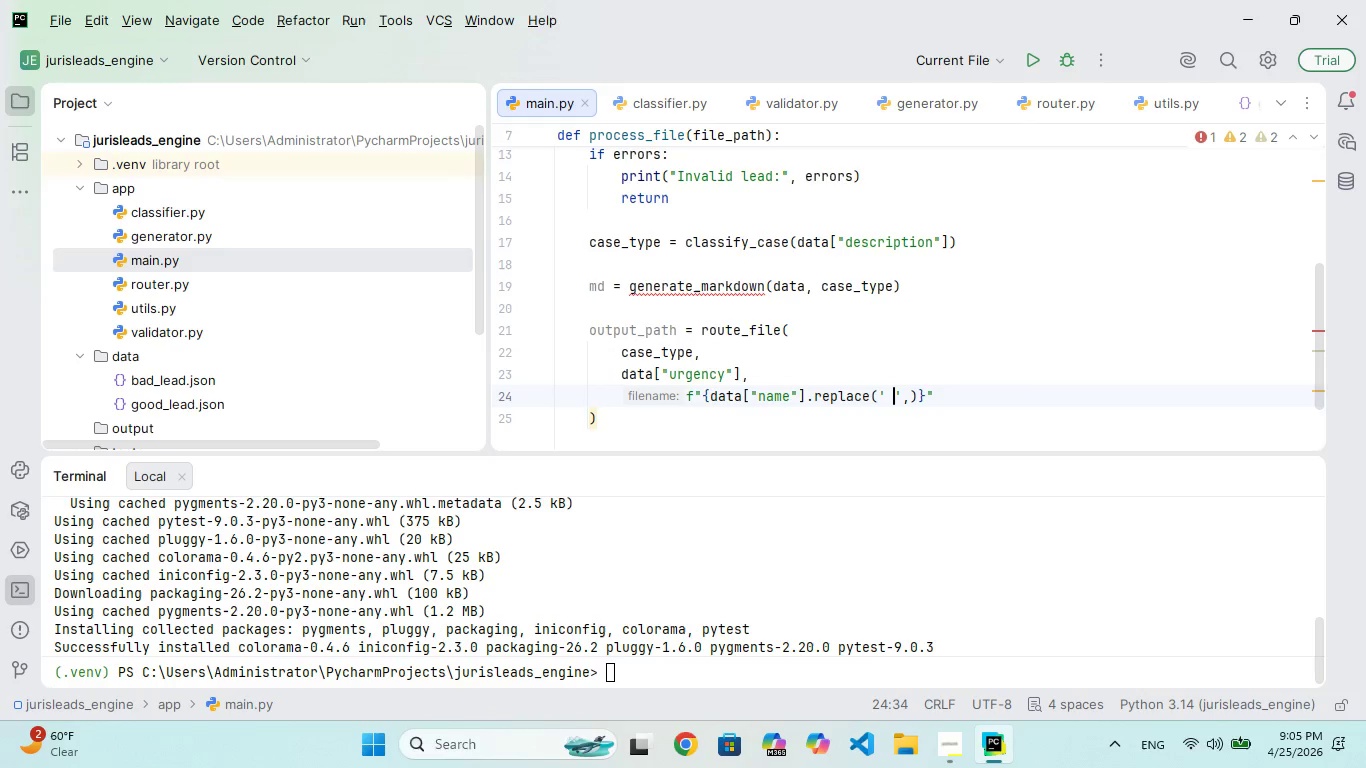 
key(Space)
 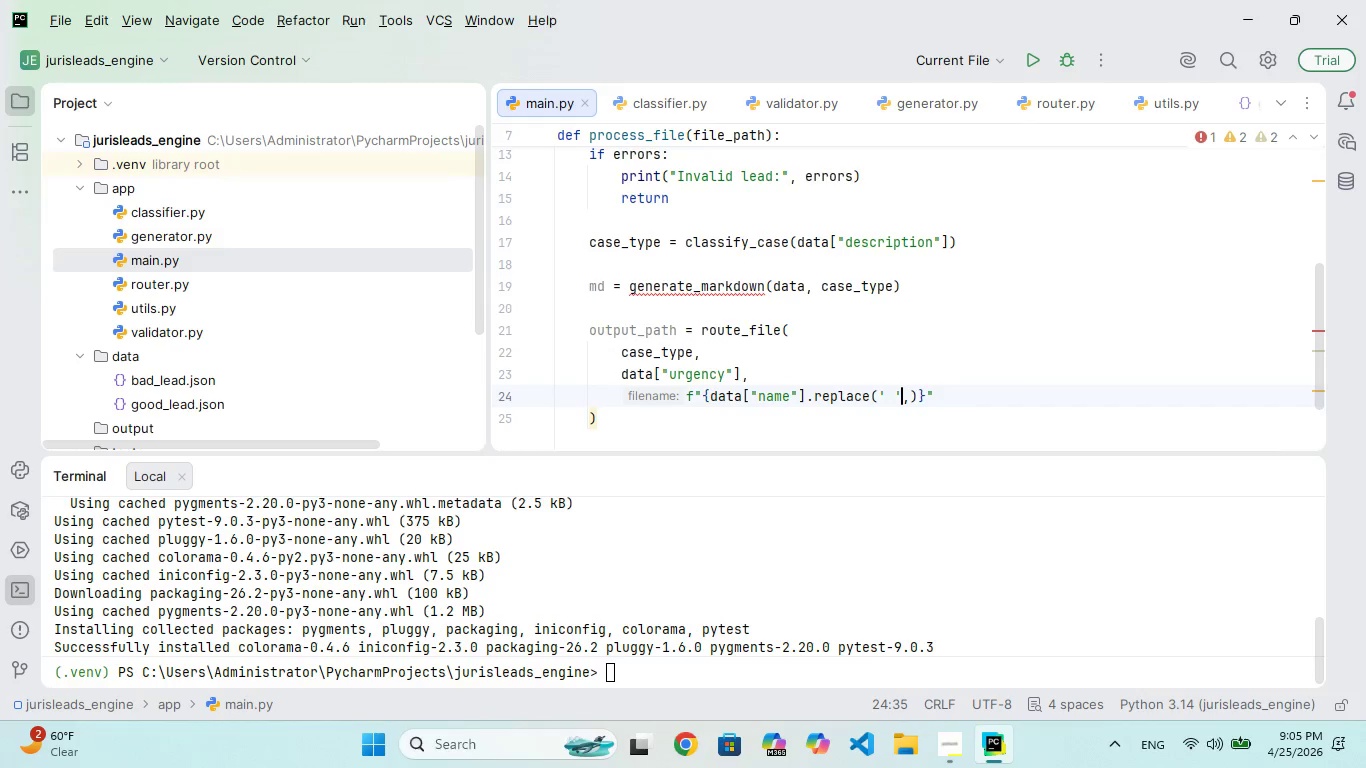 
key(ArrowRight)
 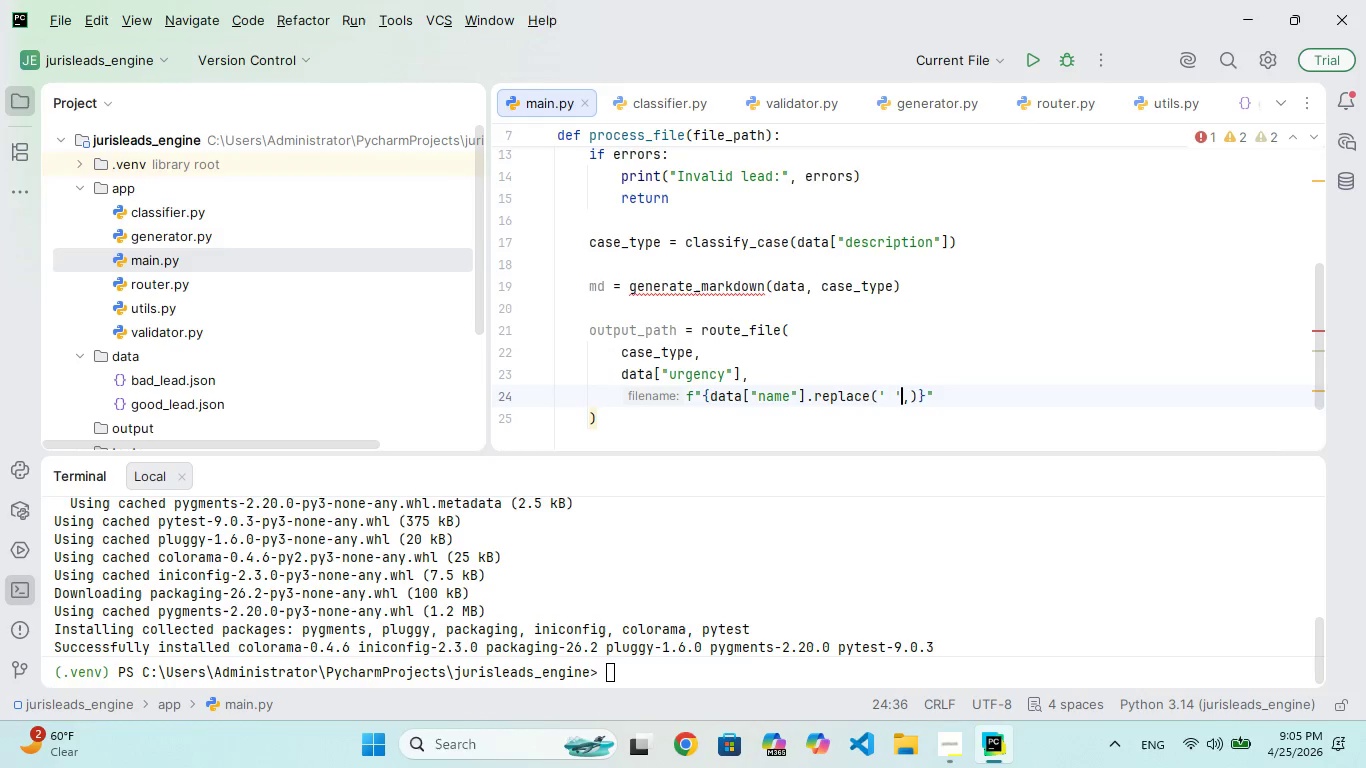 
key(ArrowRight)
 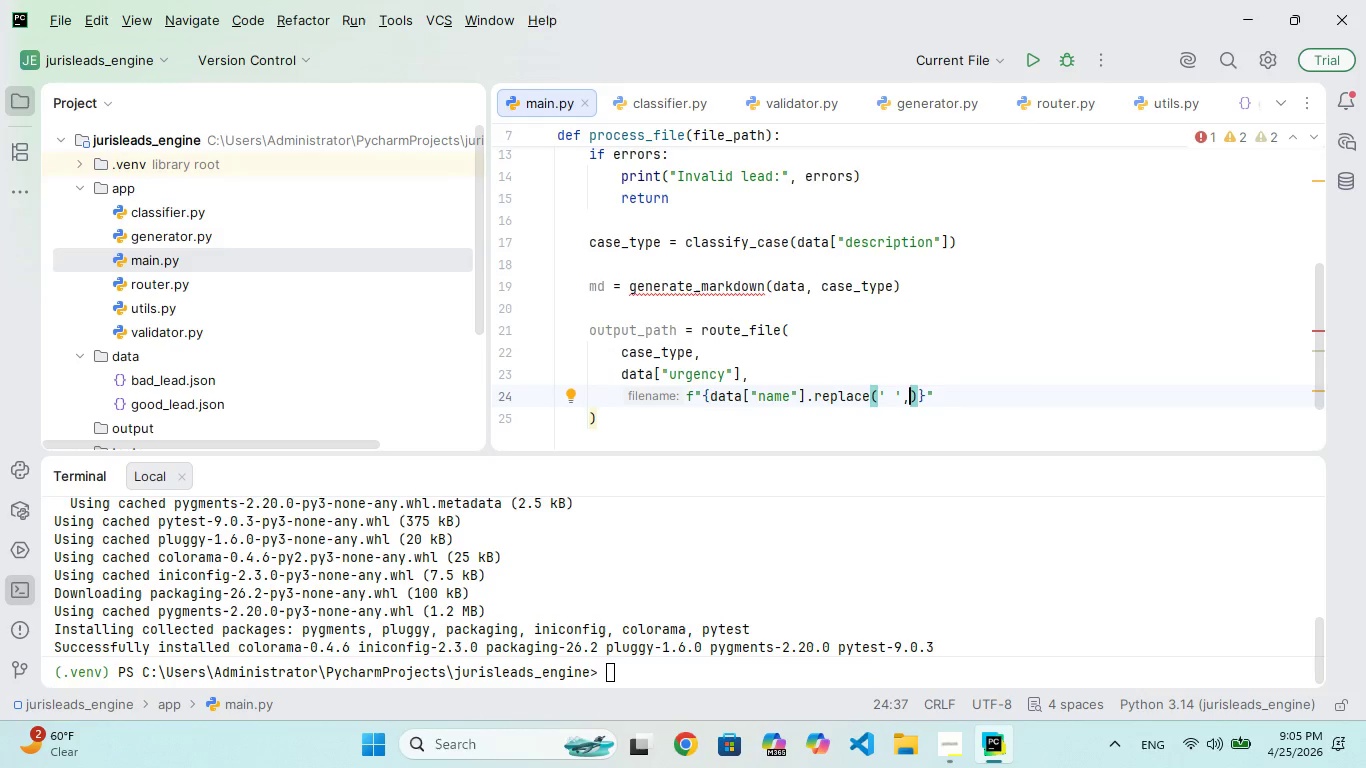 
key(Space)
 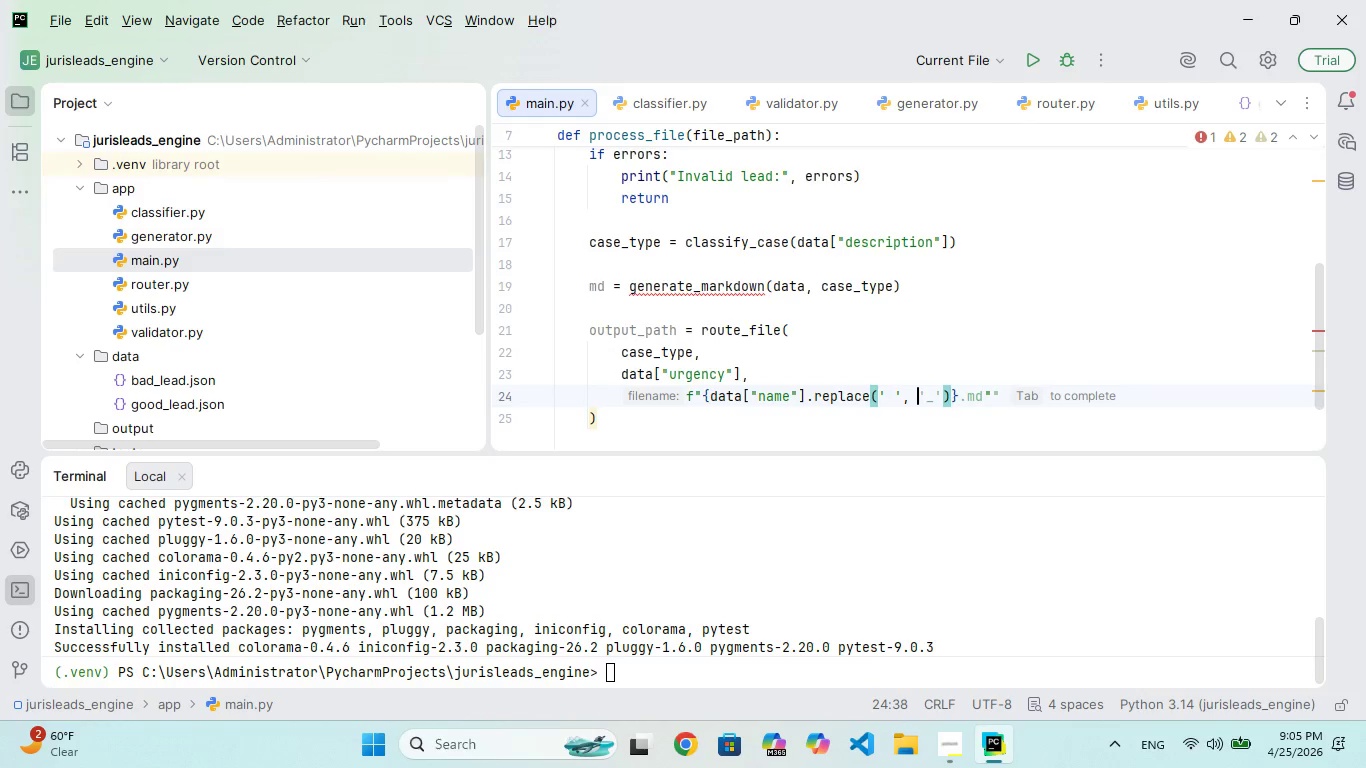 
key(Quote)
 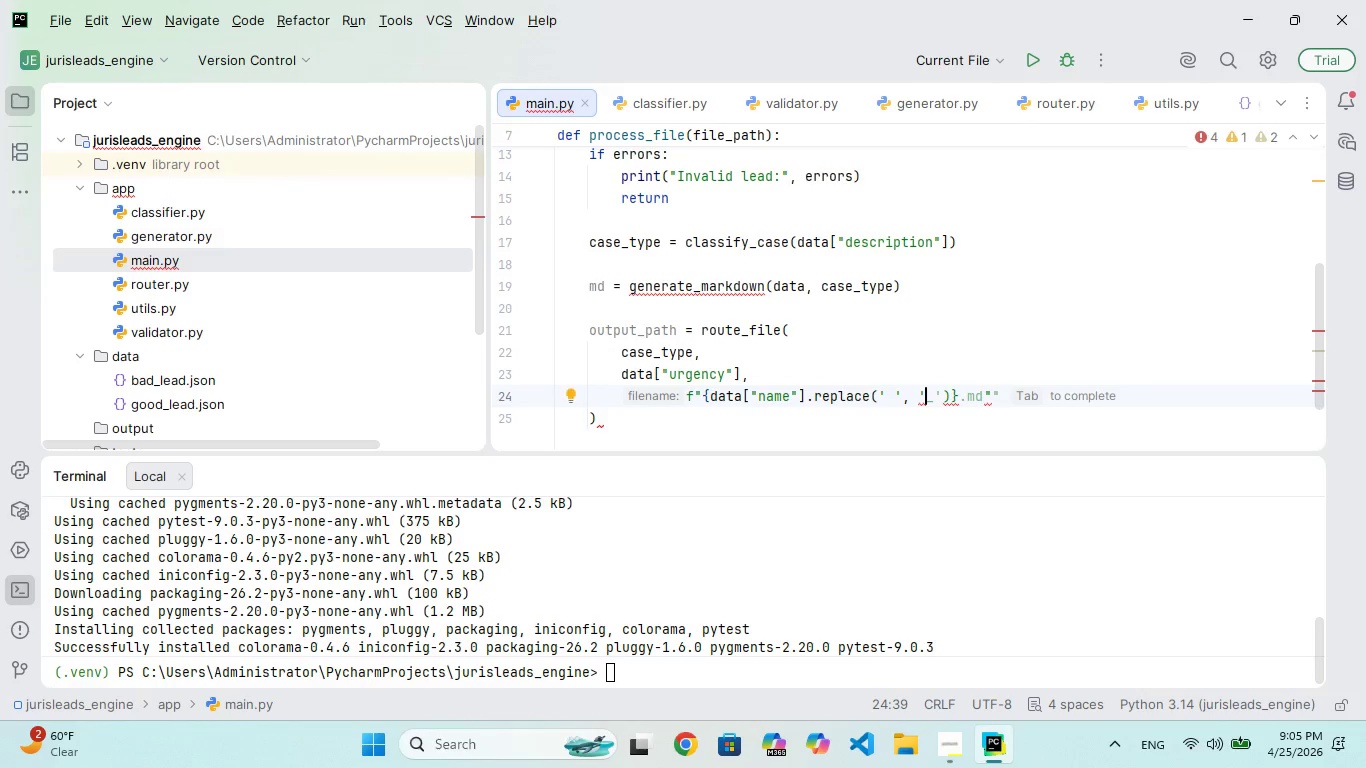 
key(Shift+Minus)
 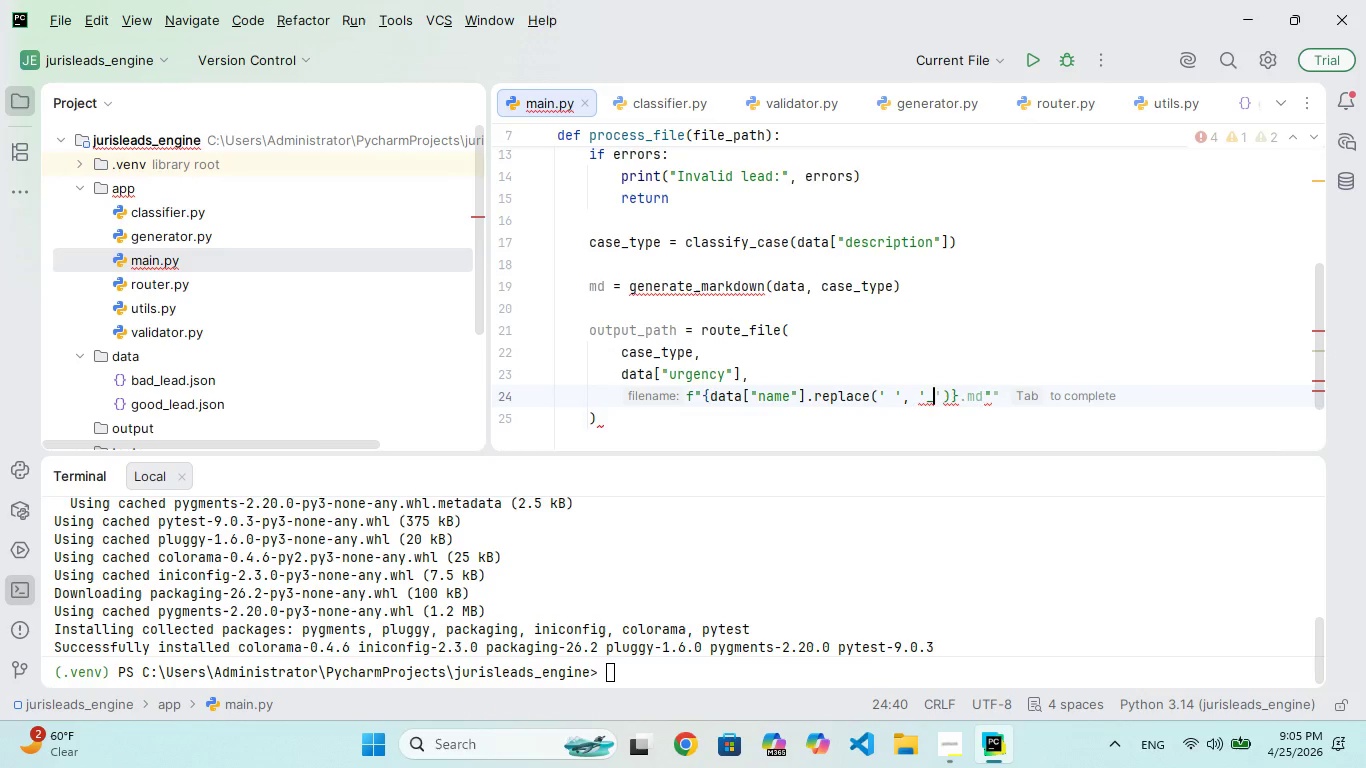 
key(Quote)
 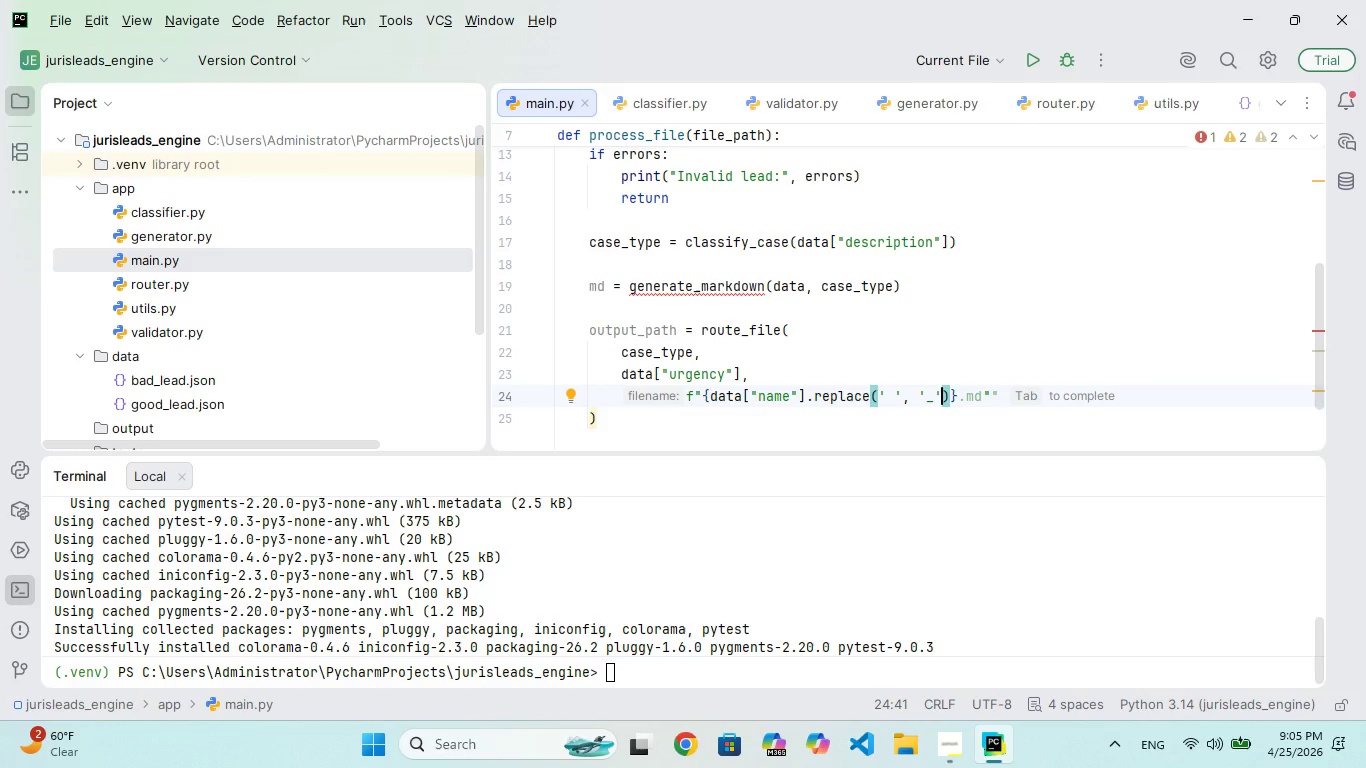 
wait(5.33)
 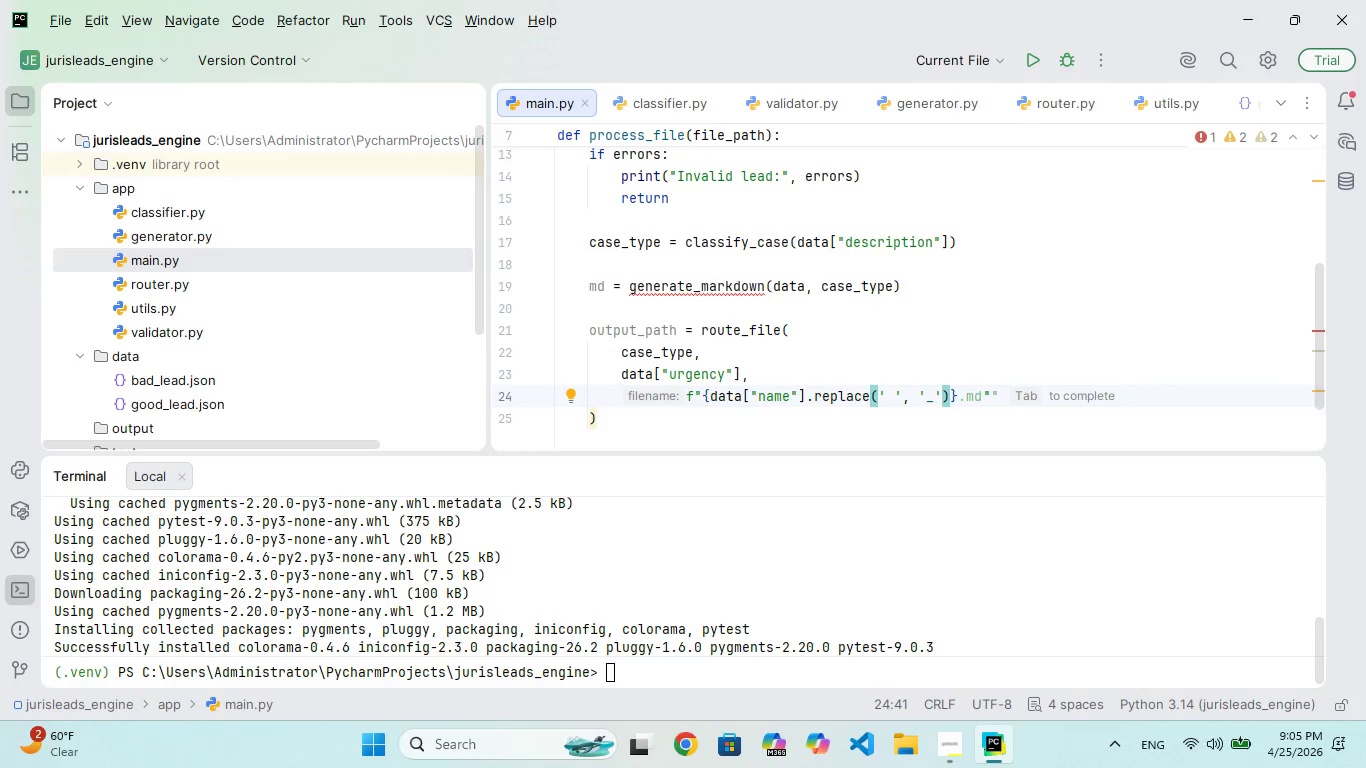 
key(ArrowRight)
 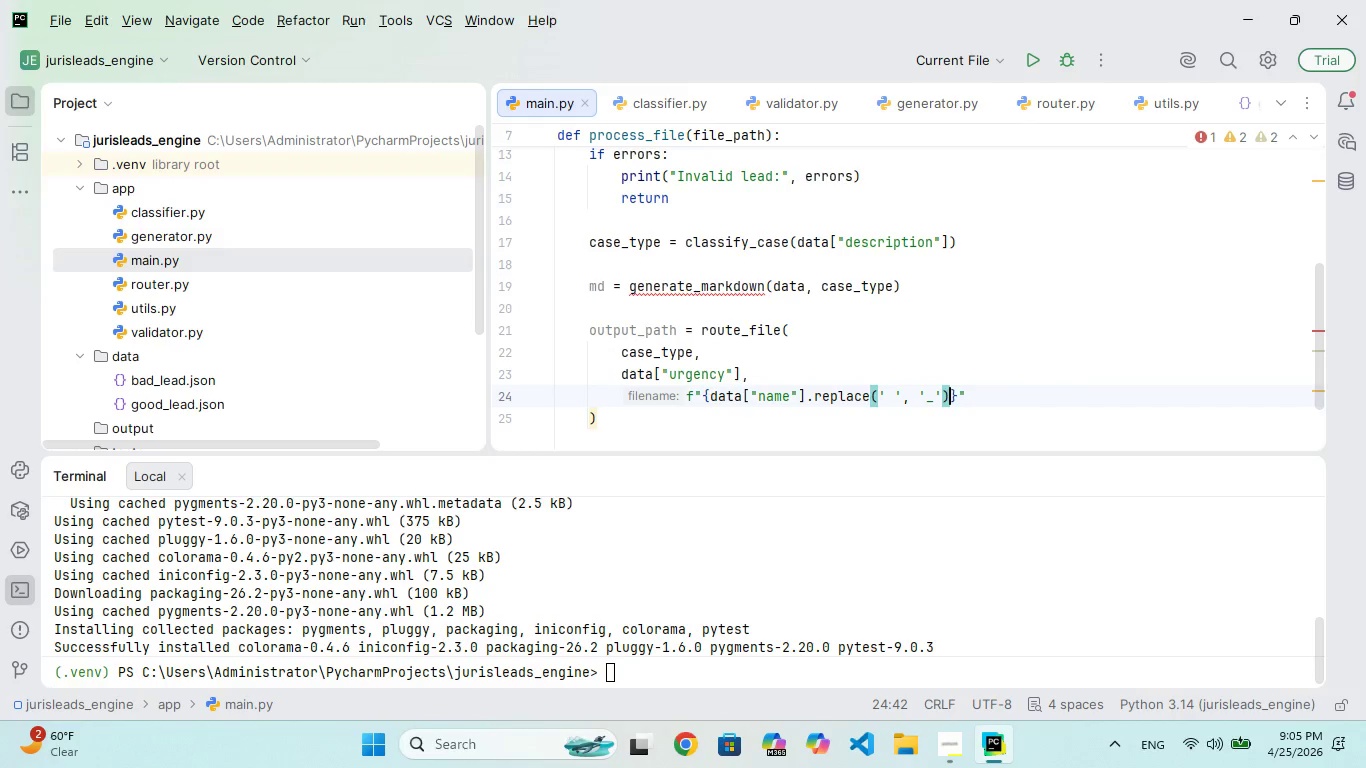 
key(ArrowRight)
 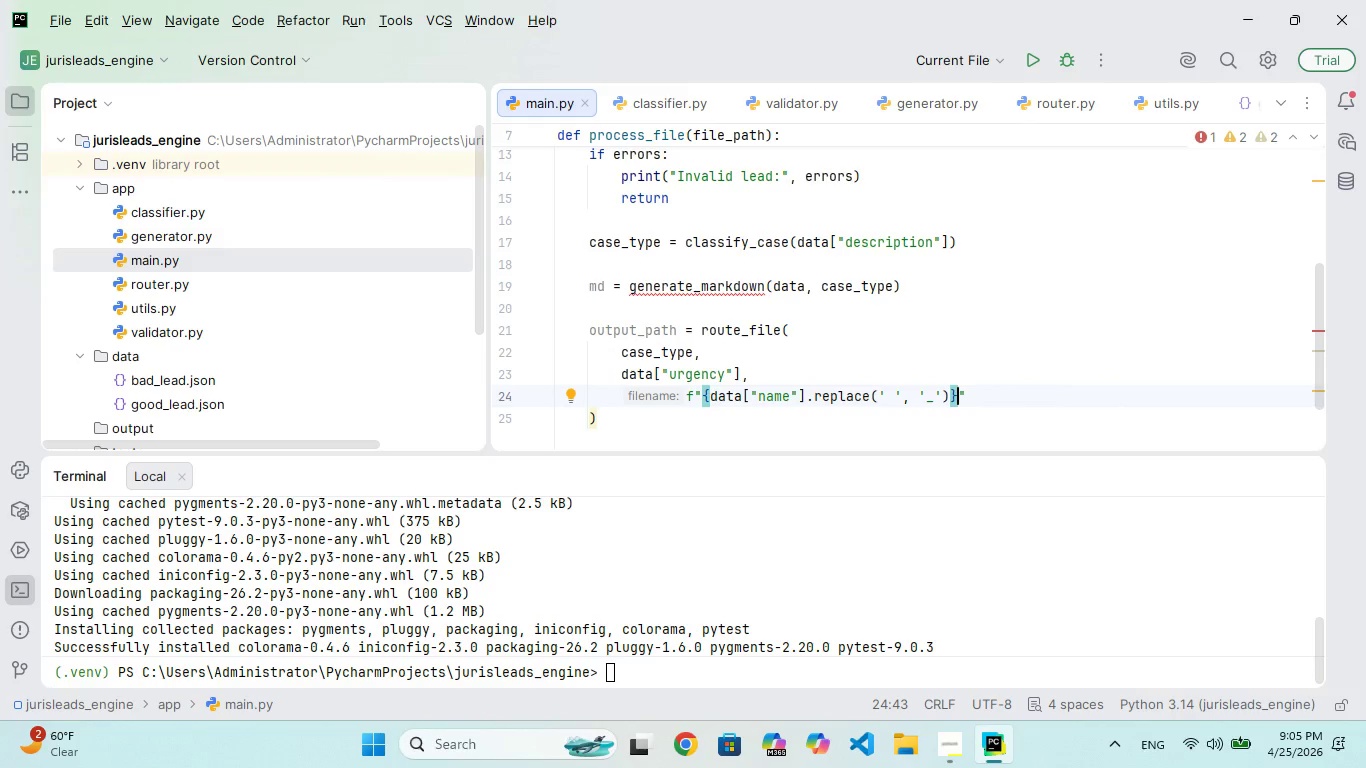 
type(.md)
 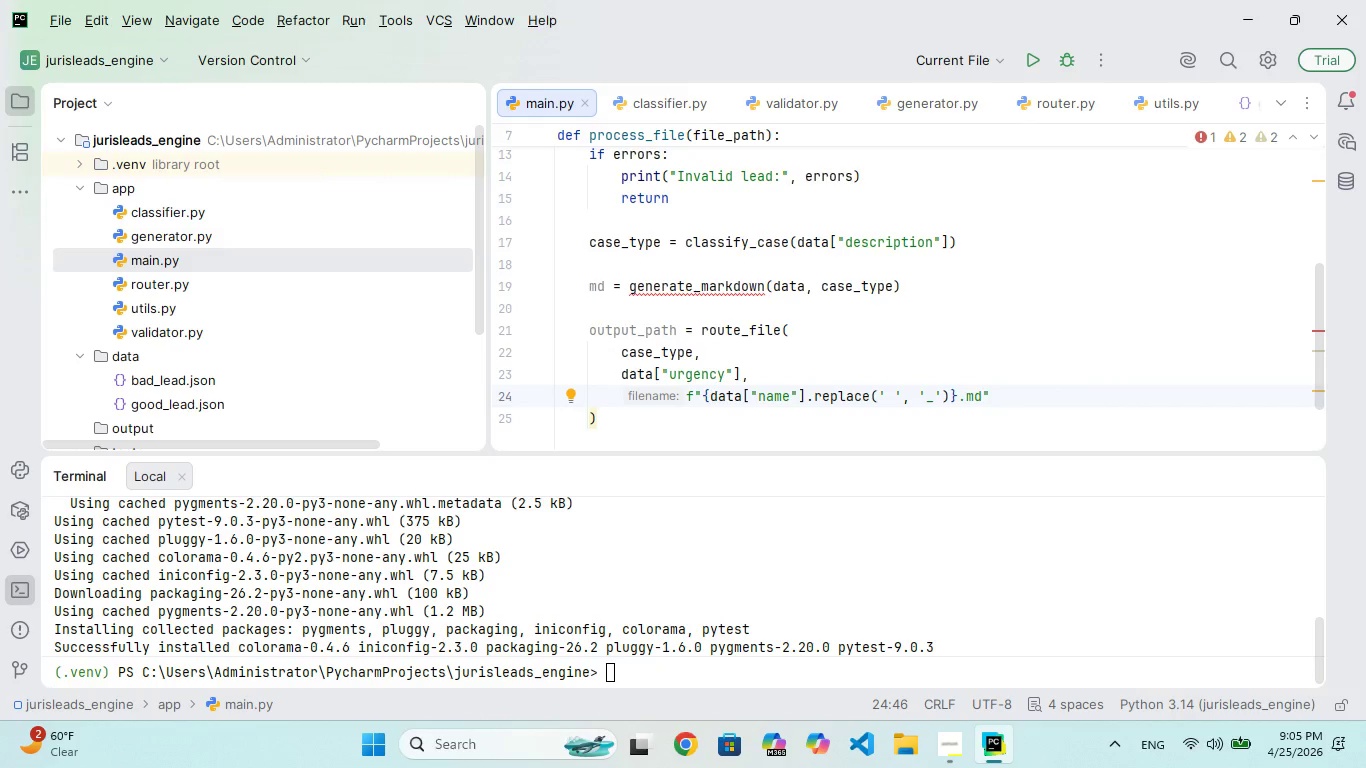 
key(ArrowRight)
 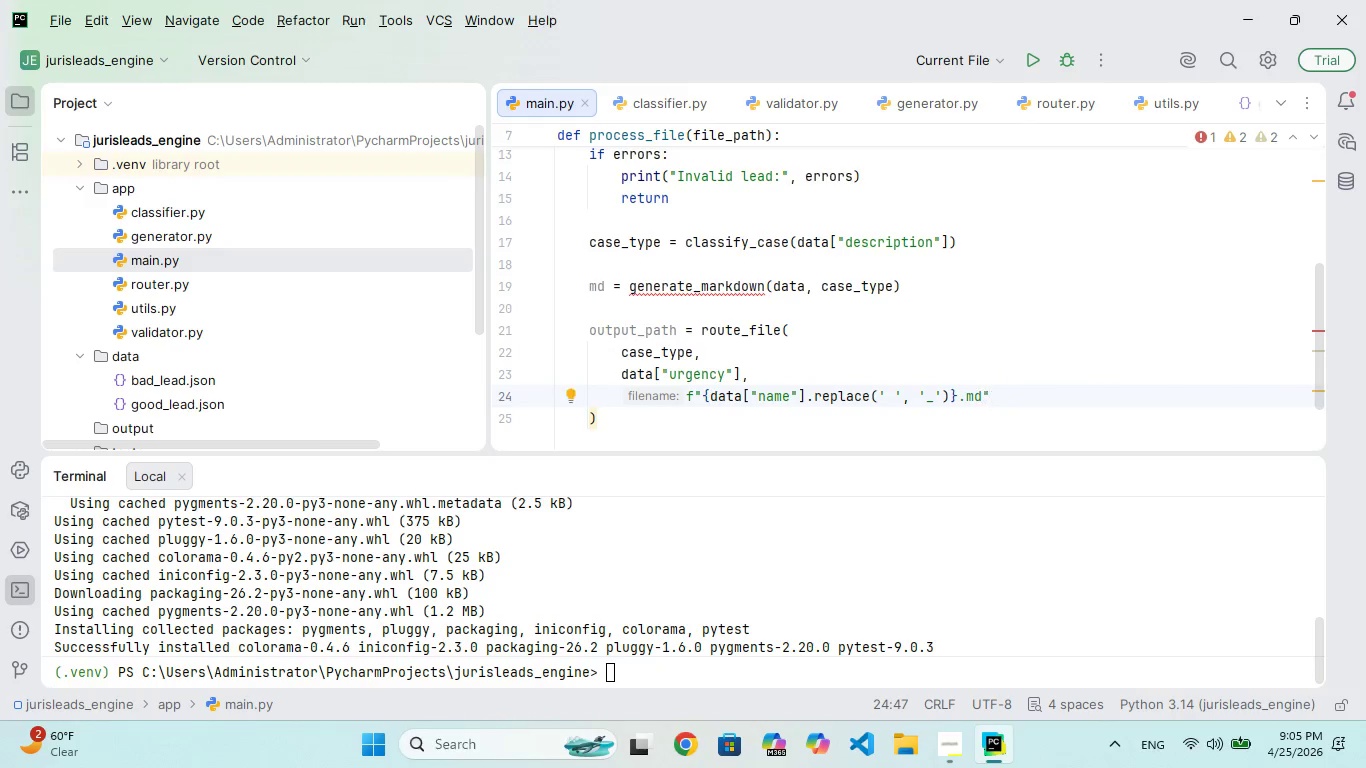 
key(ArrowLeft)
 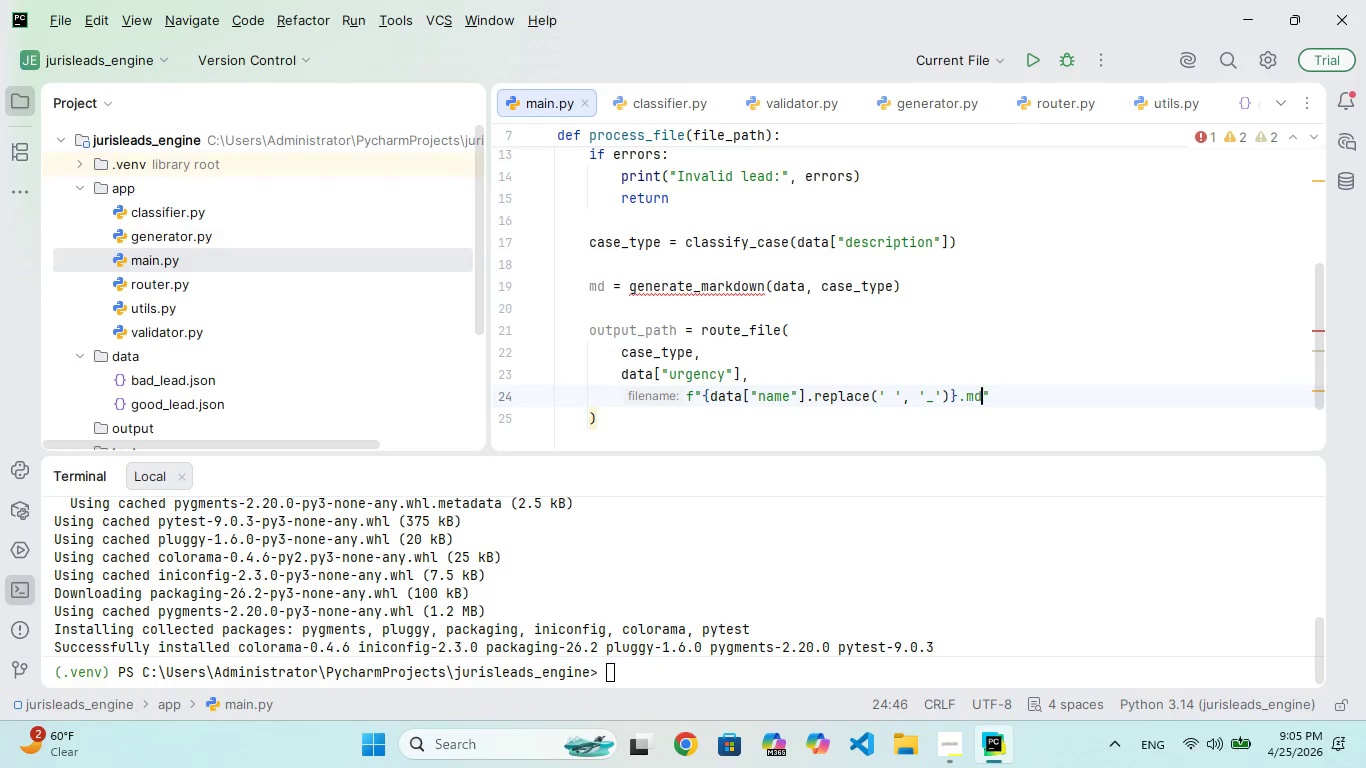 
key(ArrowRight)
 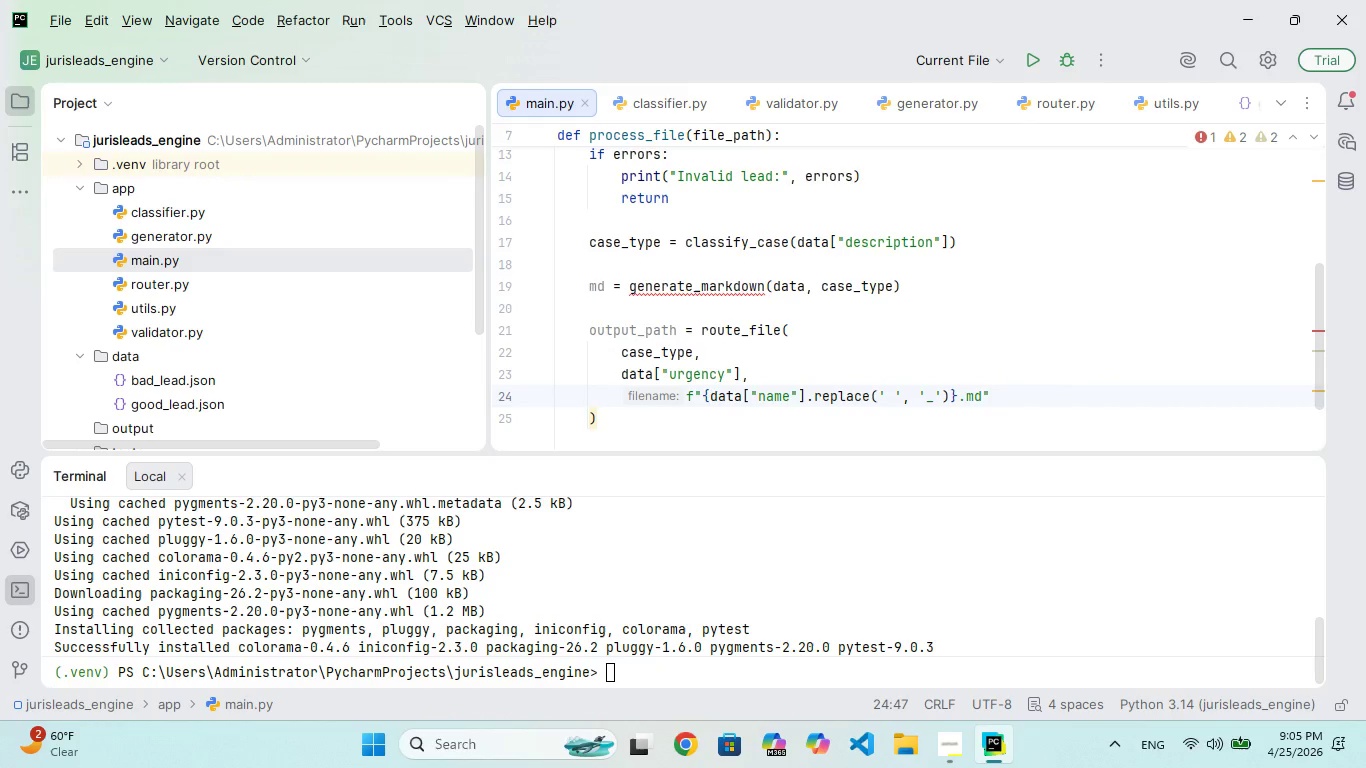 
key(Comma)
 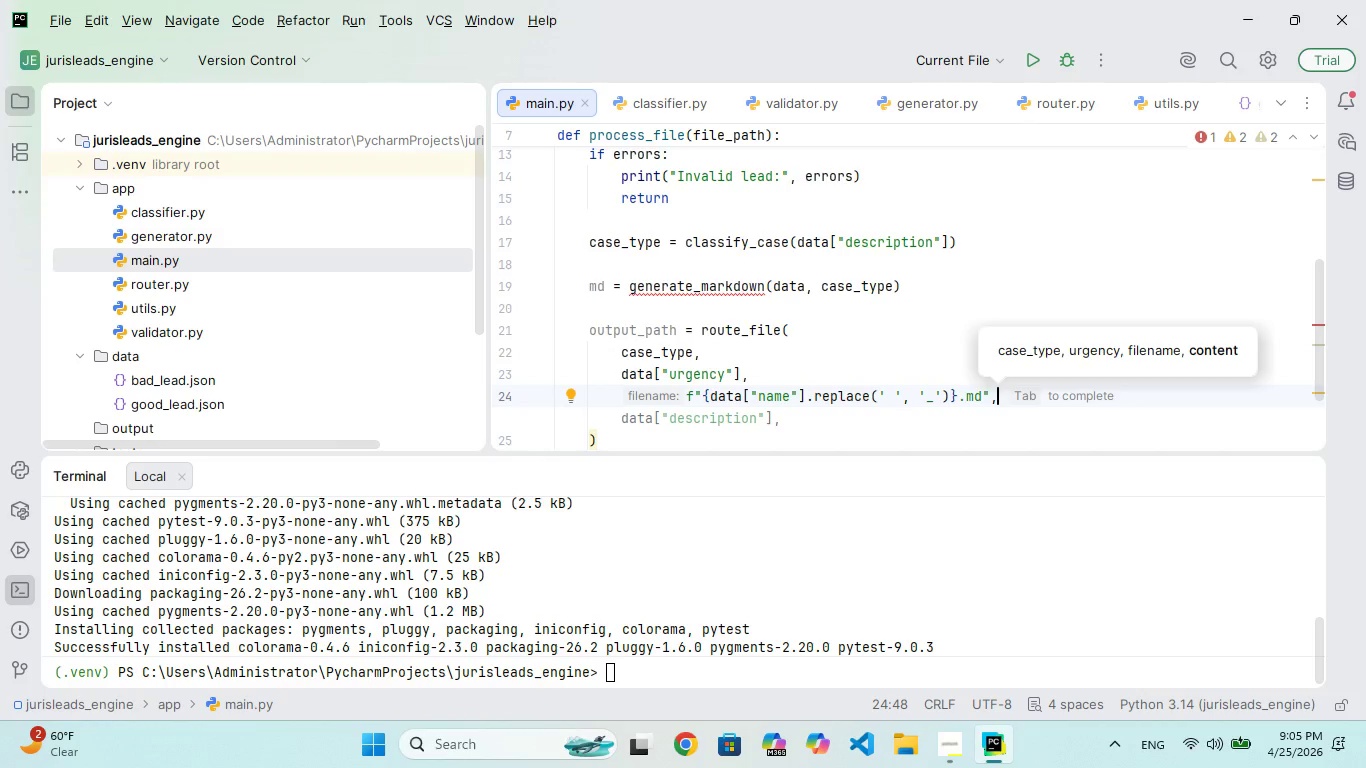 
wait(5.09)
 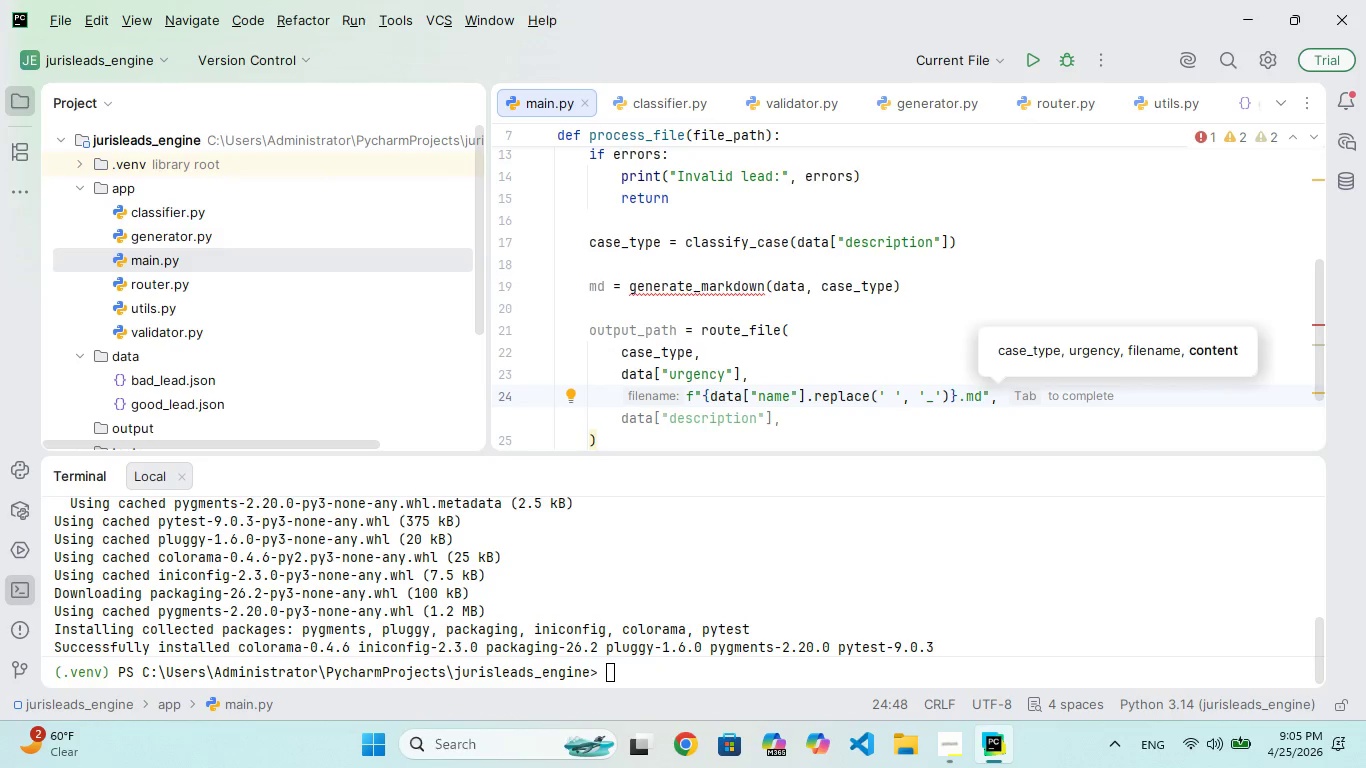 
type( md)
 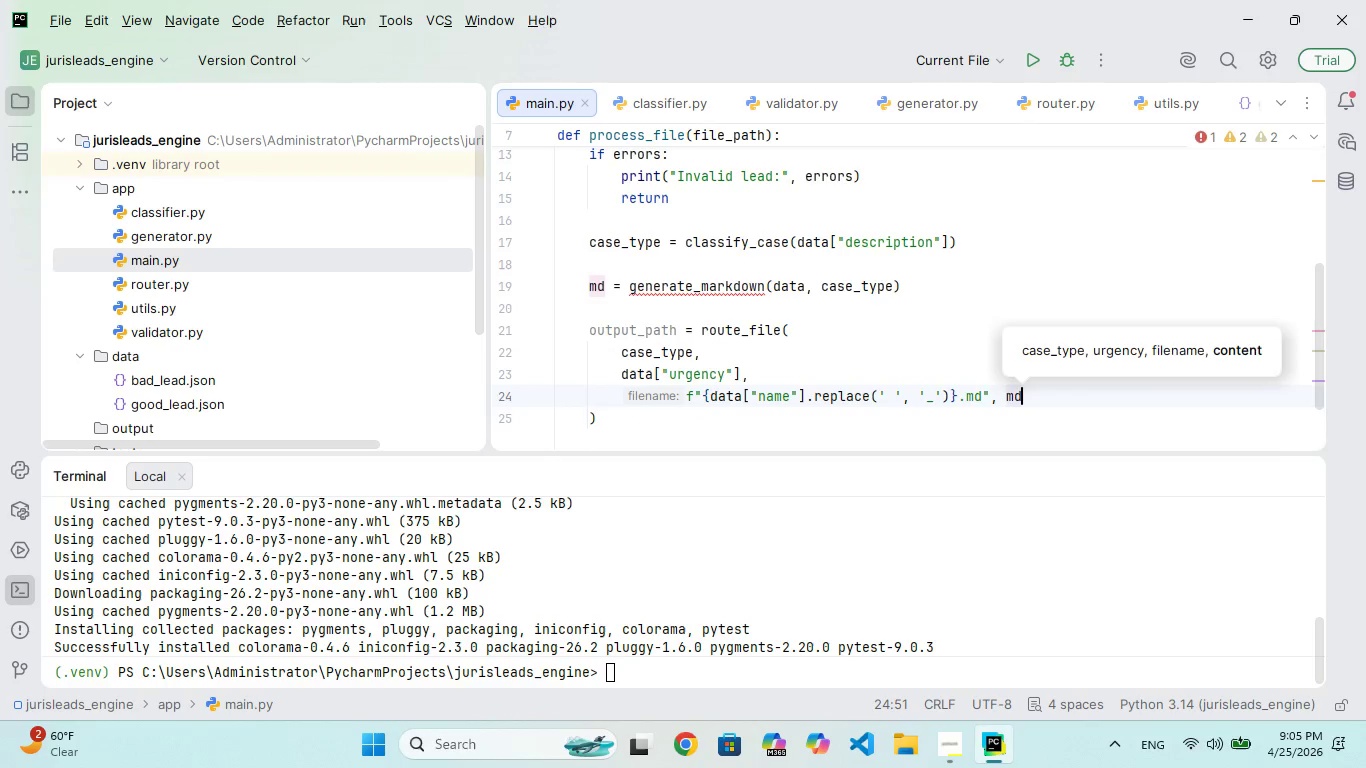 
key(ArrowDown)
 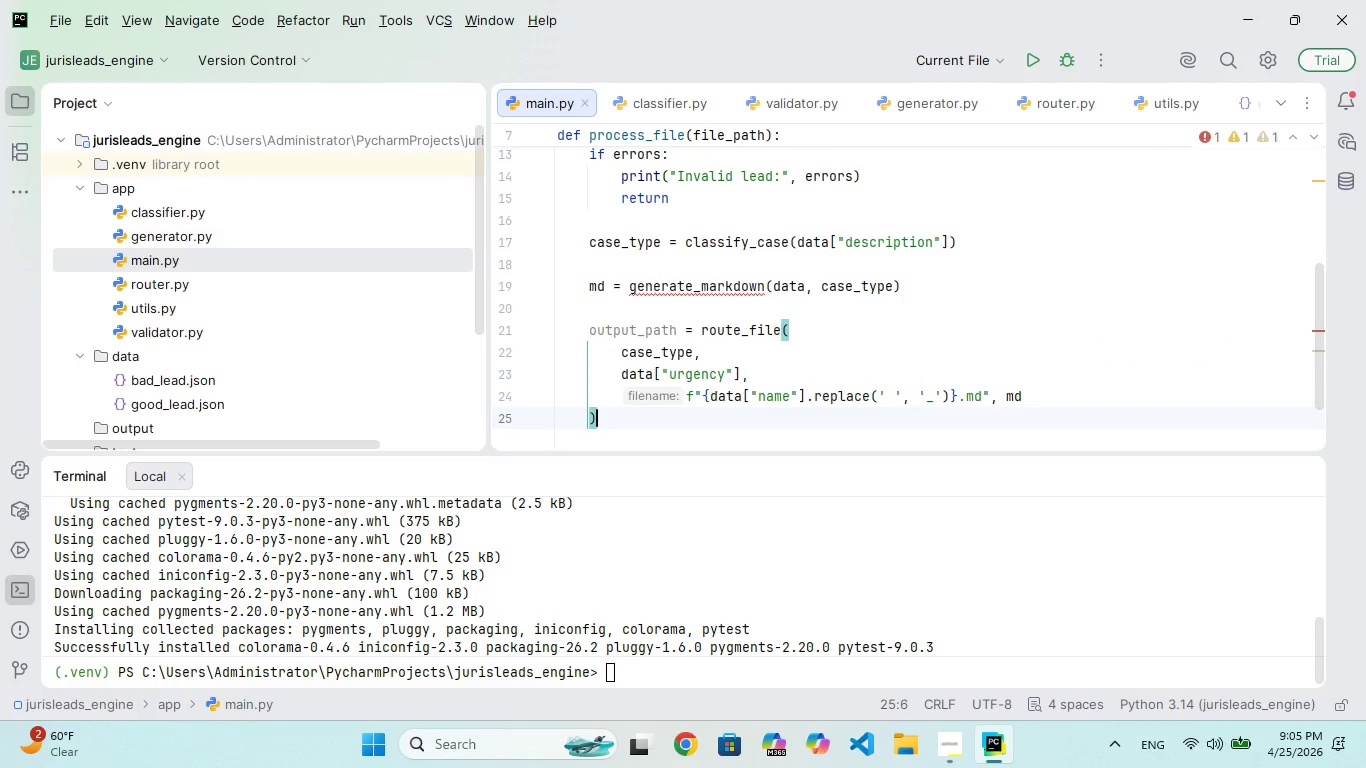 
key(Enter)
 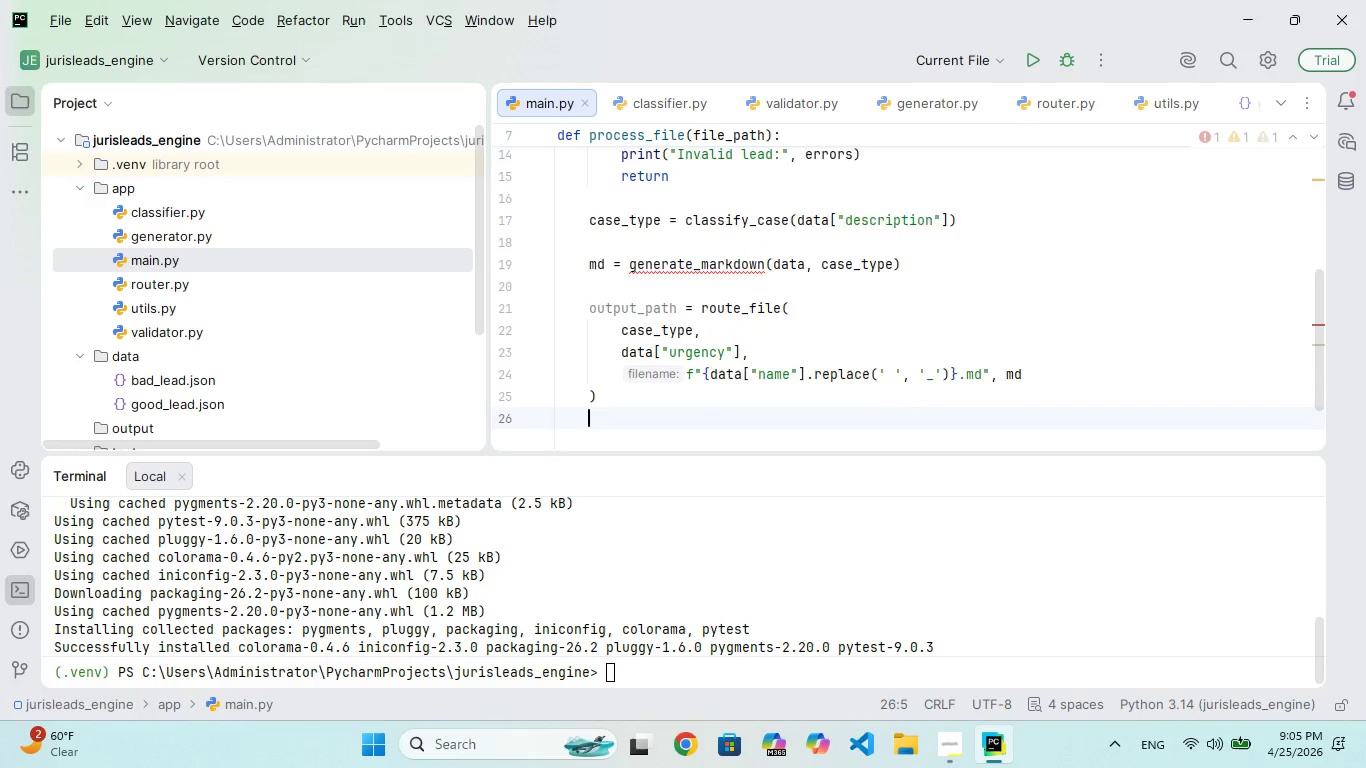 
key(Enter)
 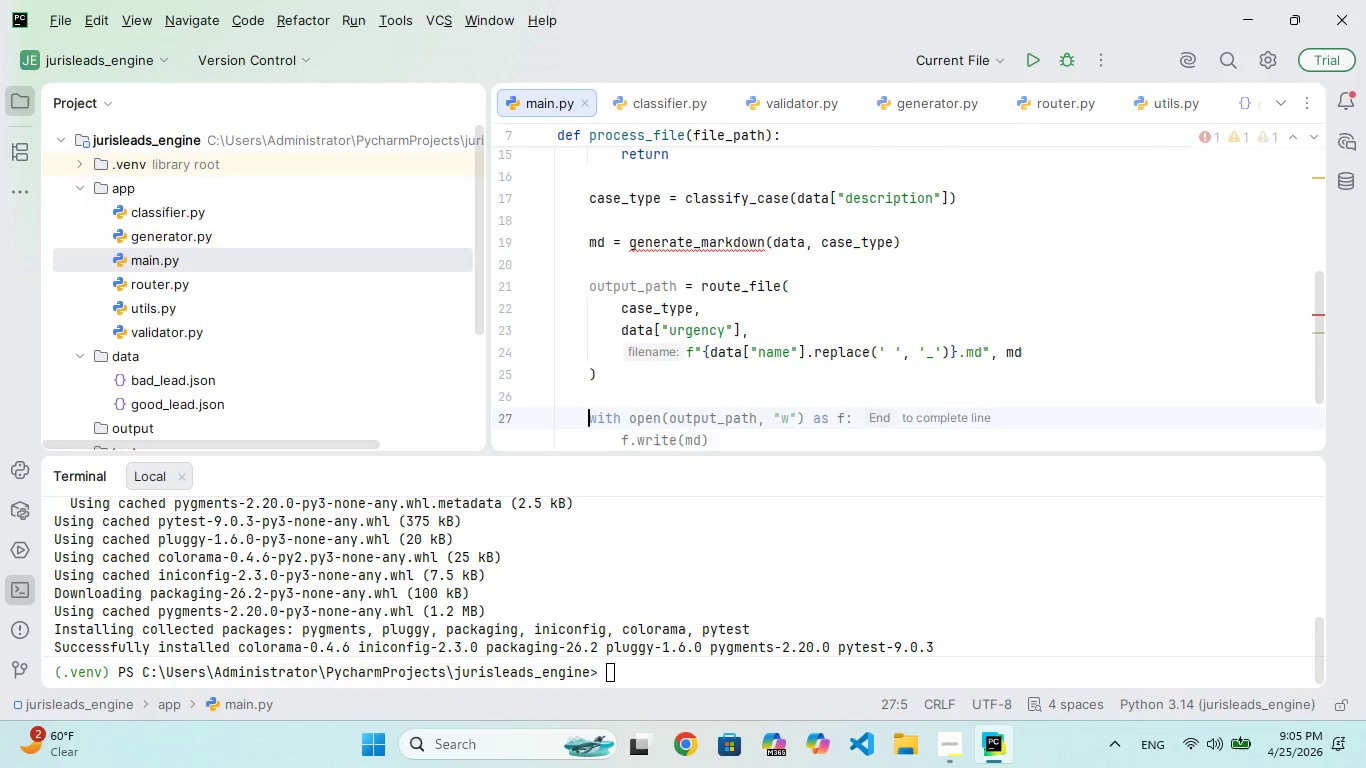 
type(print("saved to:)
 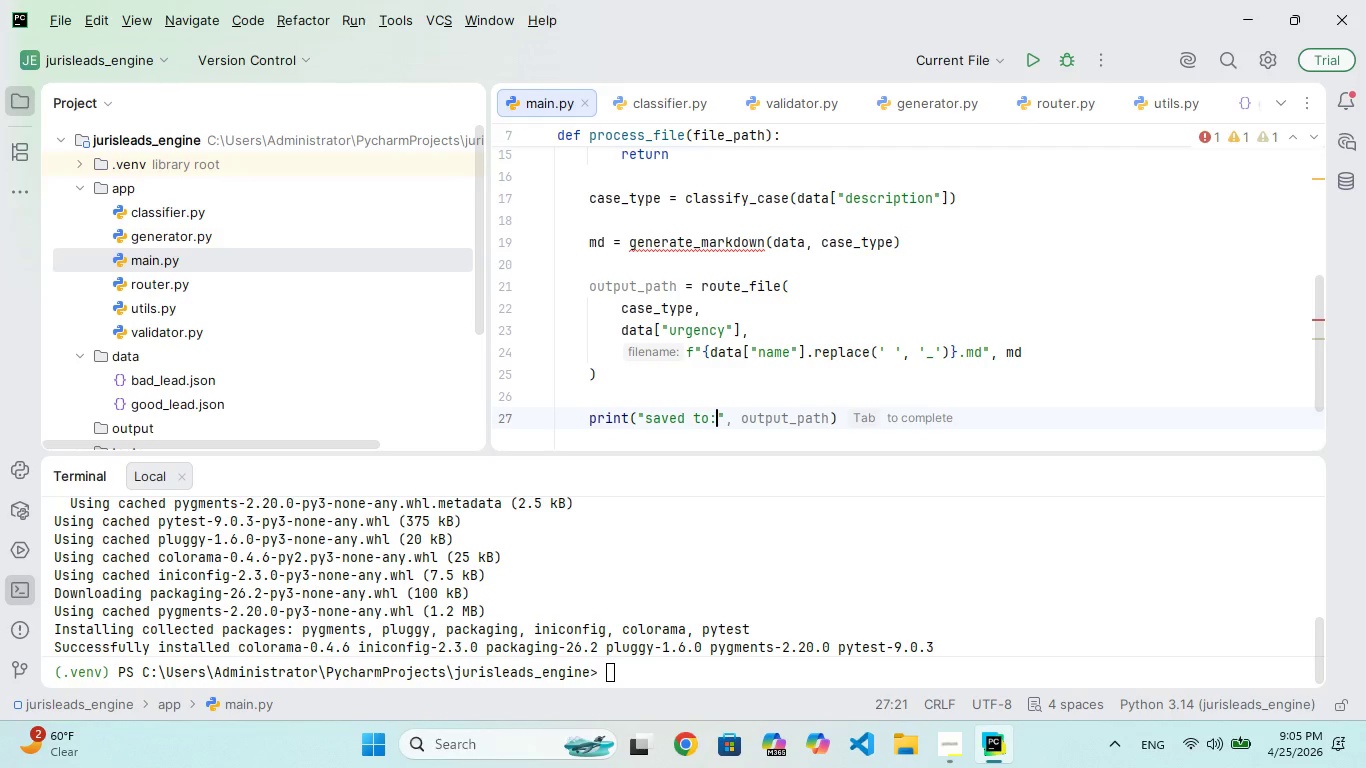 
key(ArrowRight)
 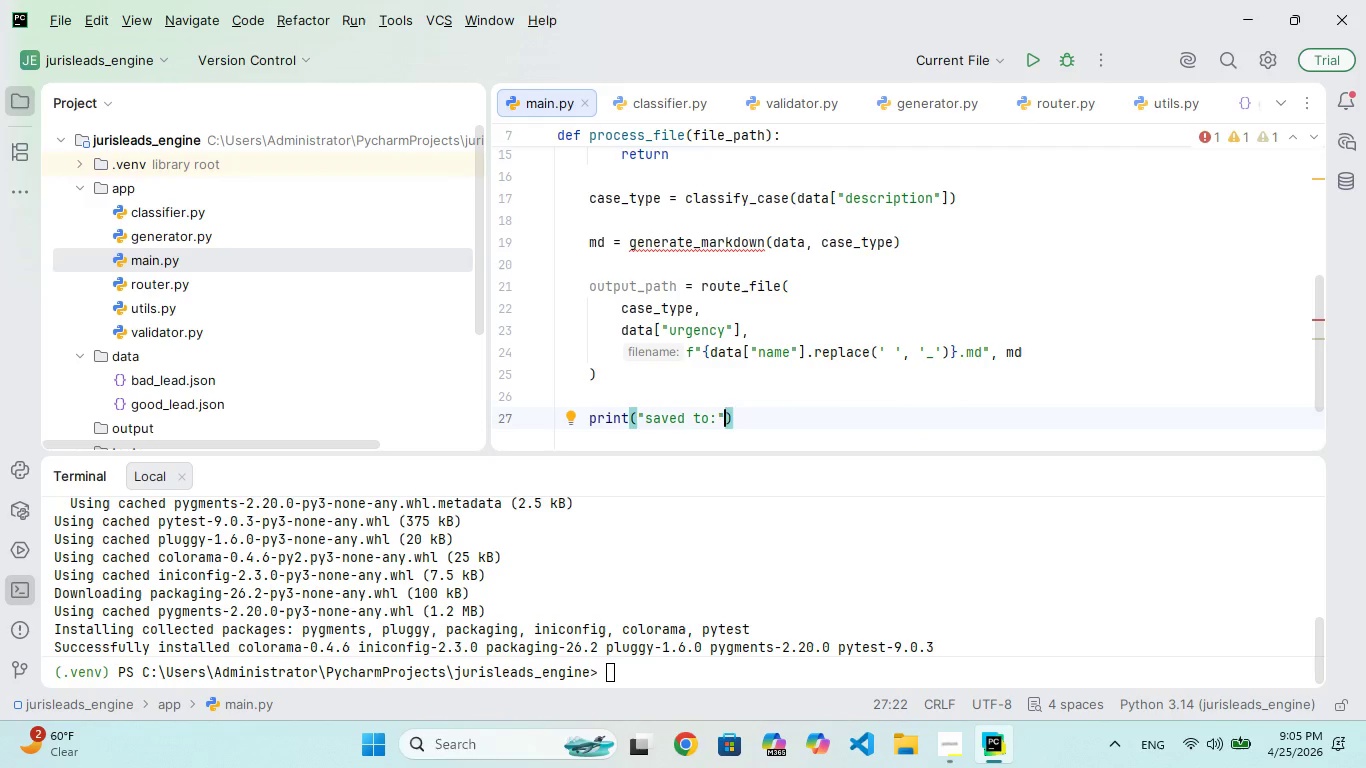 
type( utput_path)
 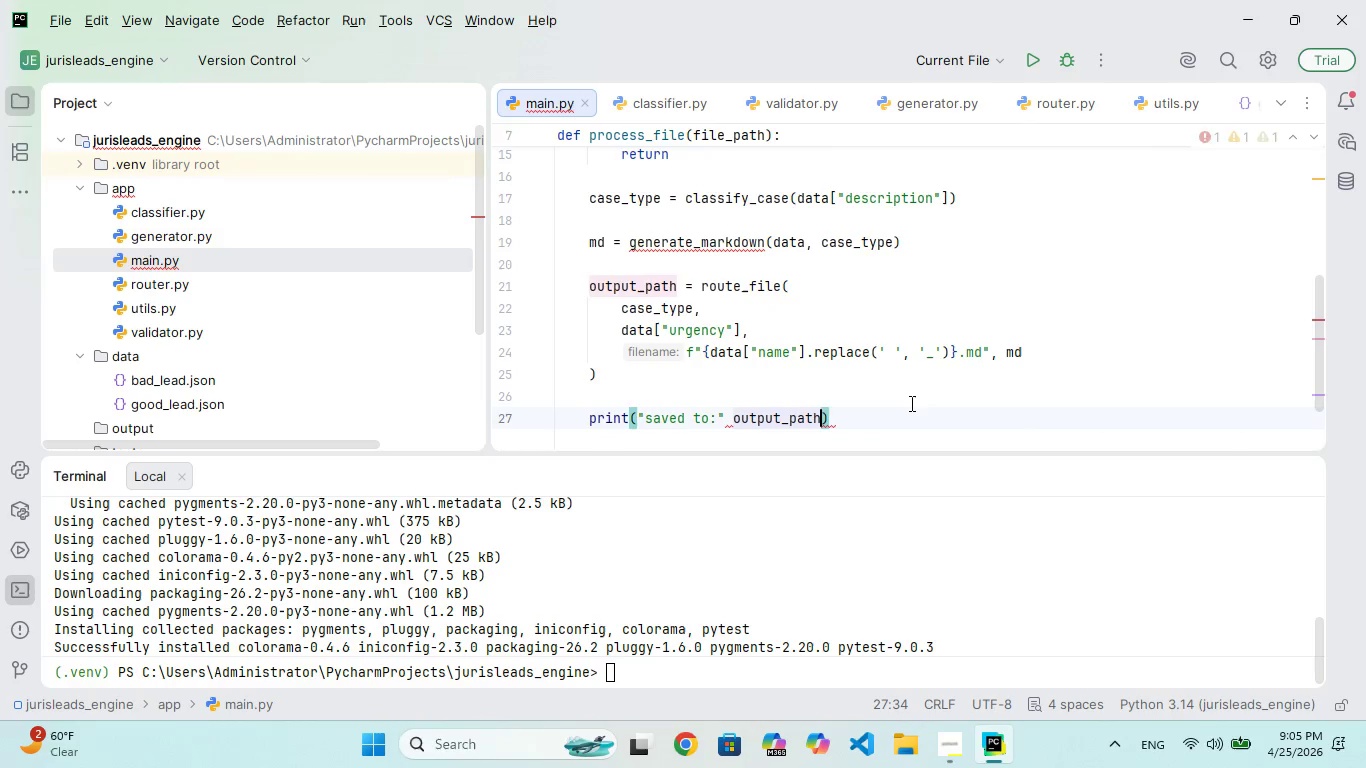 
key(ArrowRight)
 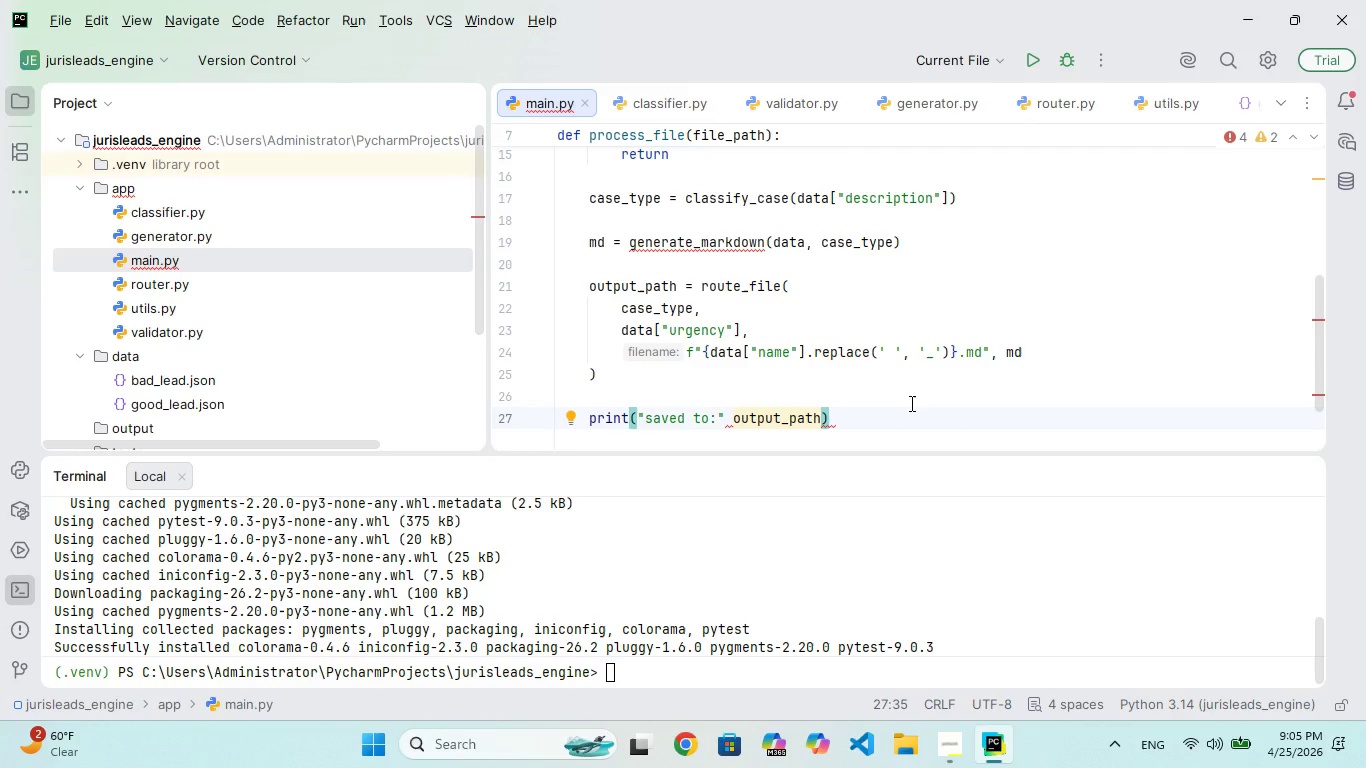 
key(Enter)
 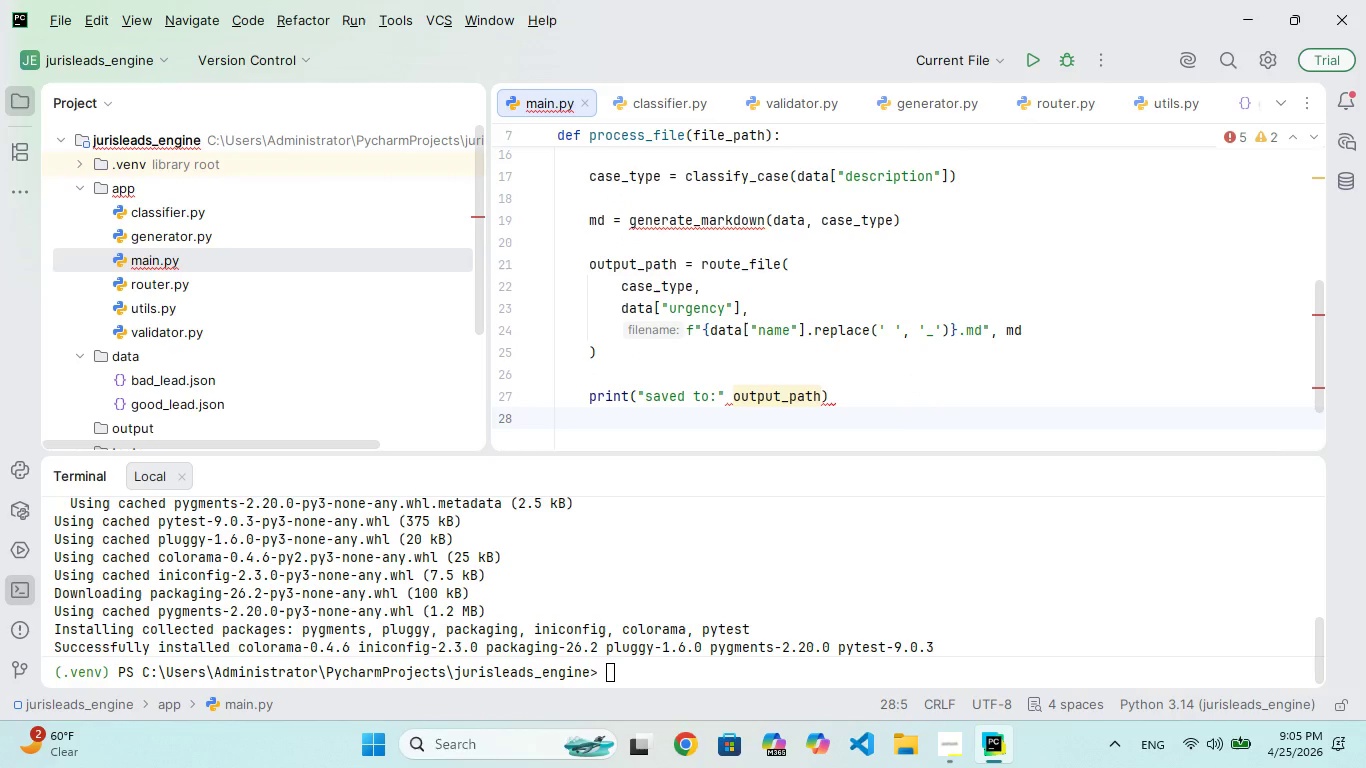 
wait(5.41)
 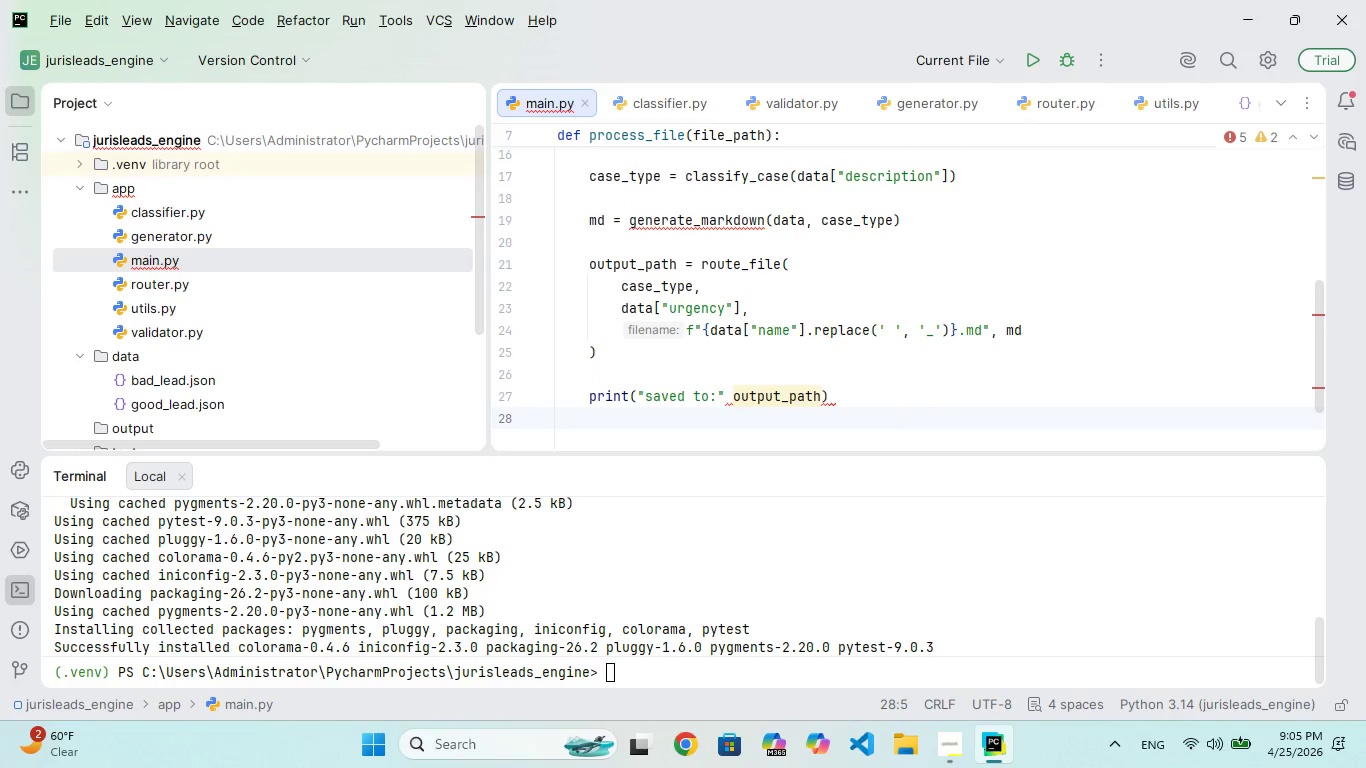 
key(Enter)
 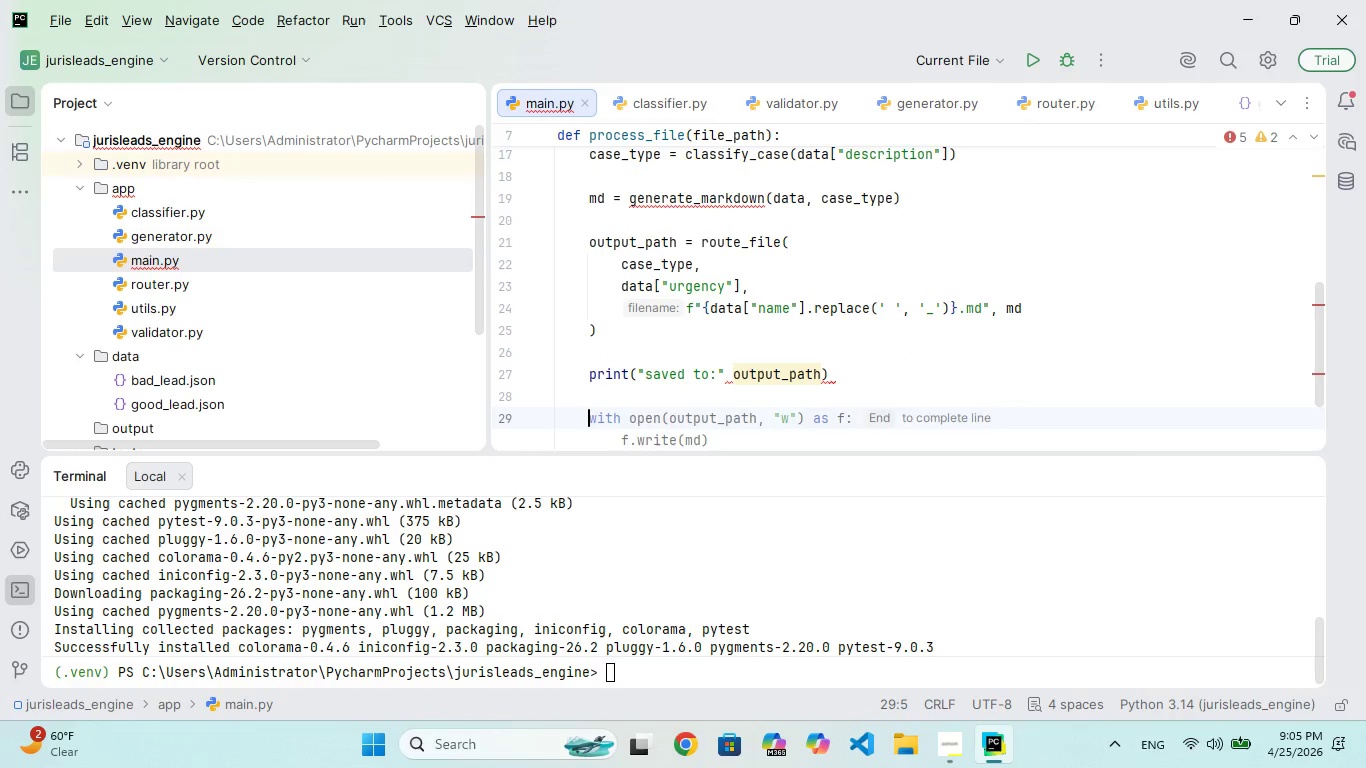 
hold_key(key=I, duration=0.36)
 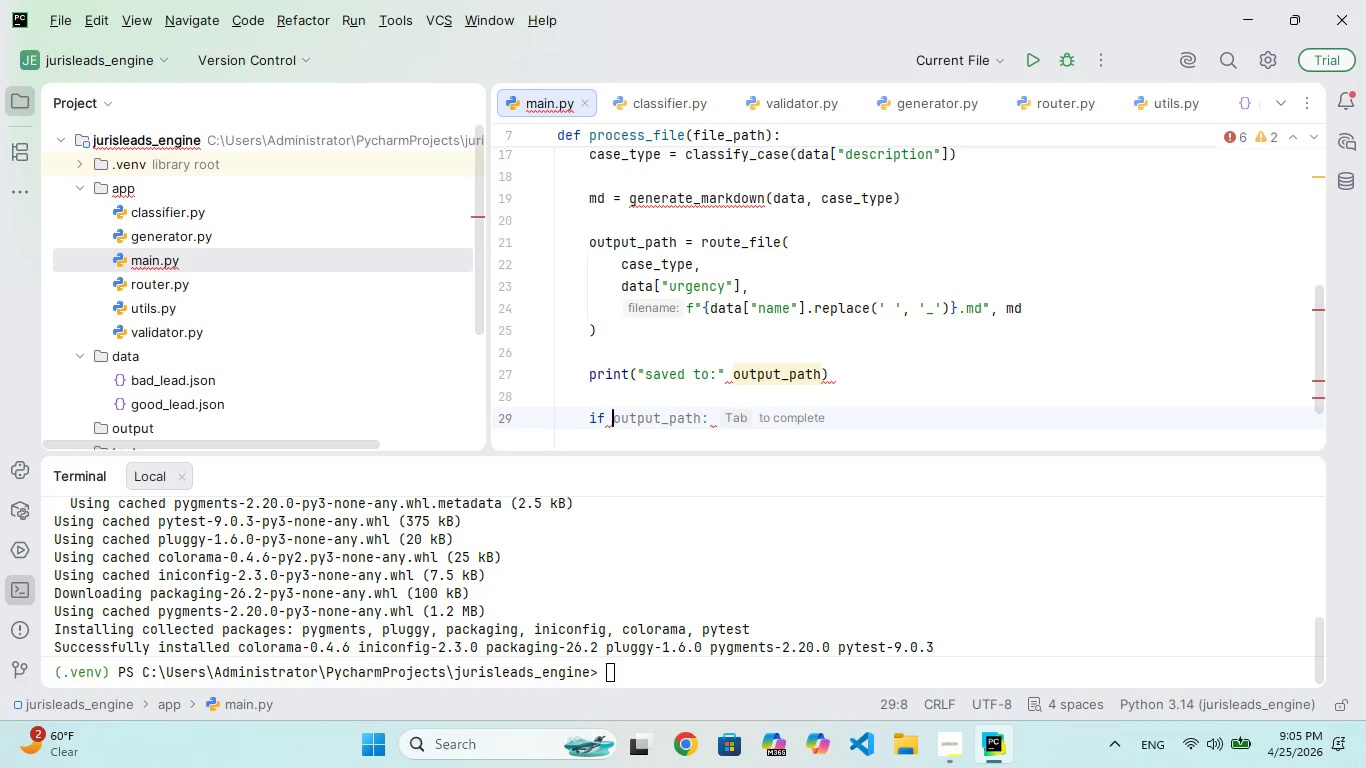 
hold_key(key=F, duration=0.31)
 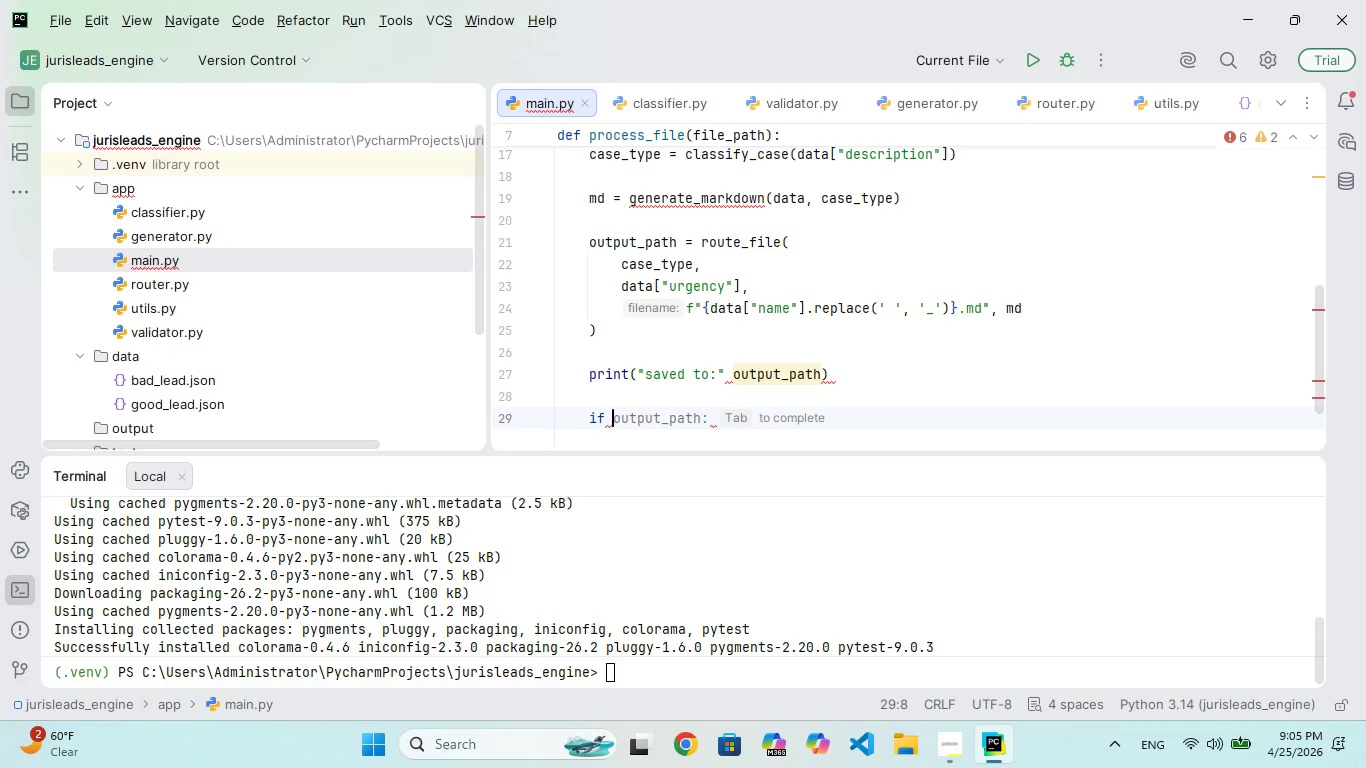 
type( __ame__ == "__mu=)
key(Backspace)
key(Backspace)
type(in__)
 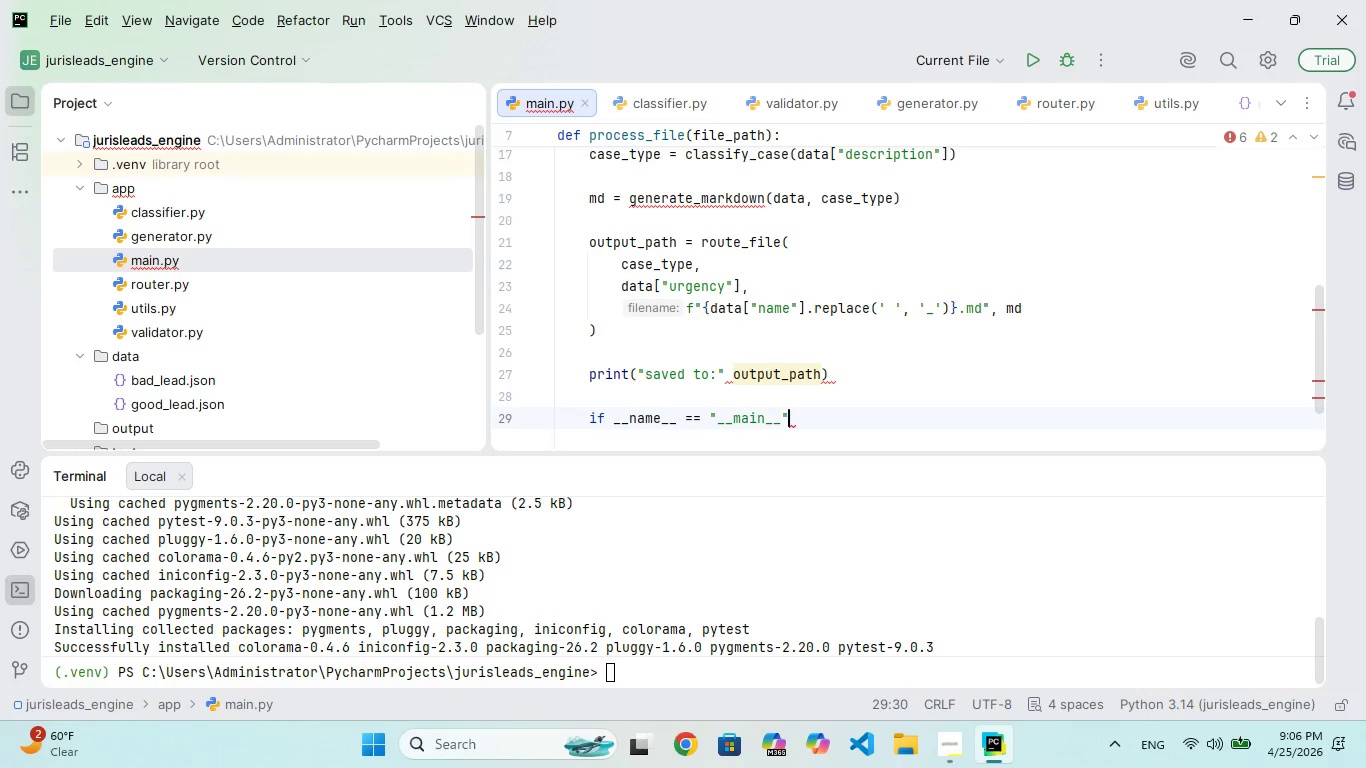 
 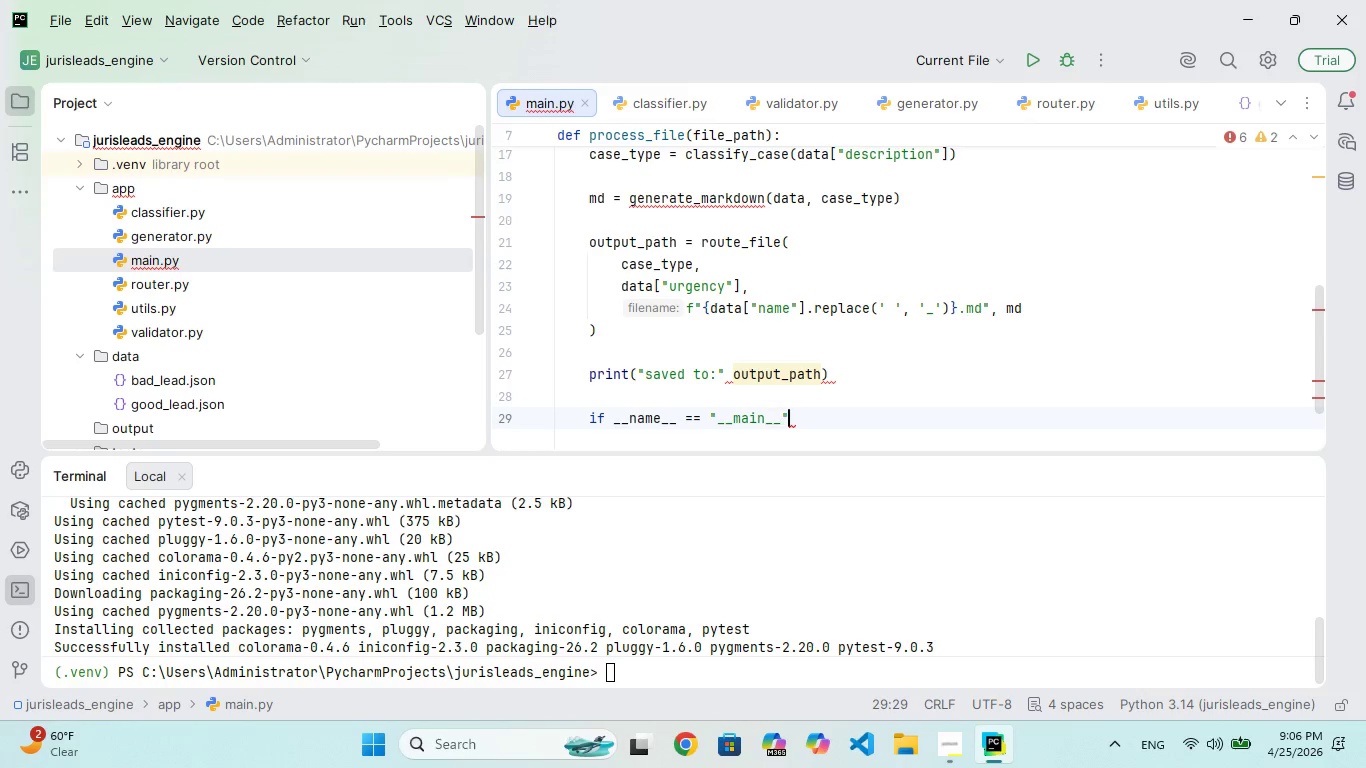 
key(ArrowRight)
 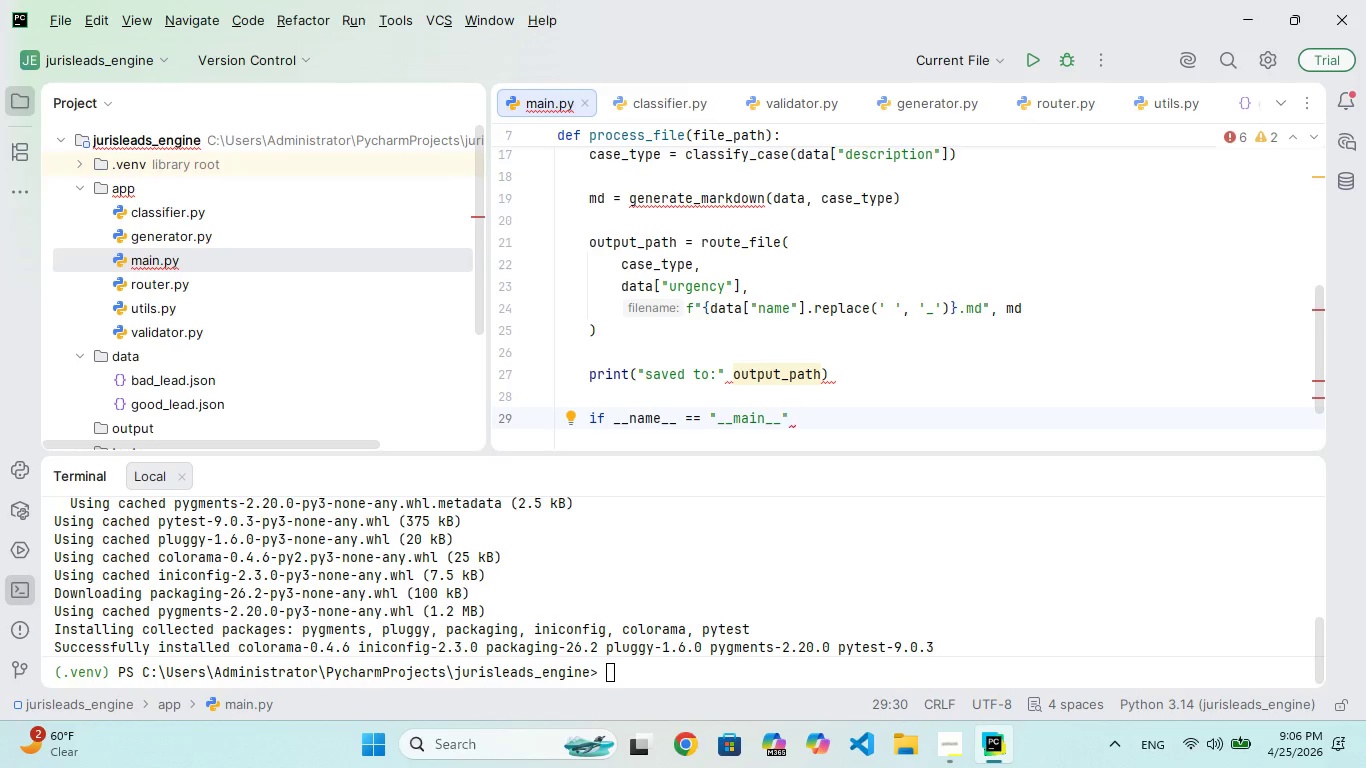 
key(Shift+ShiftRight)
 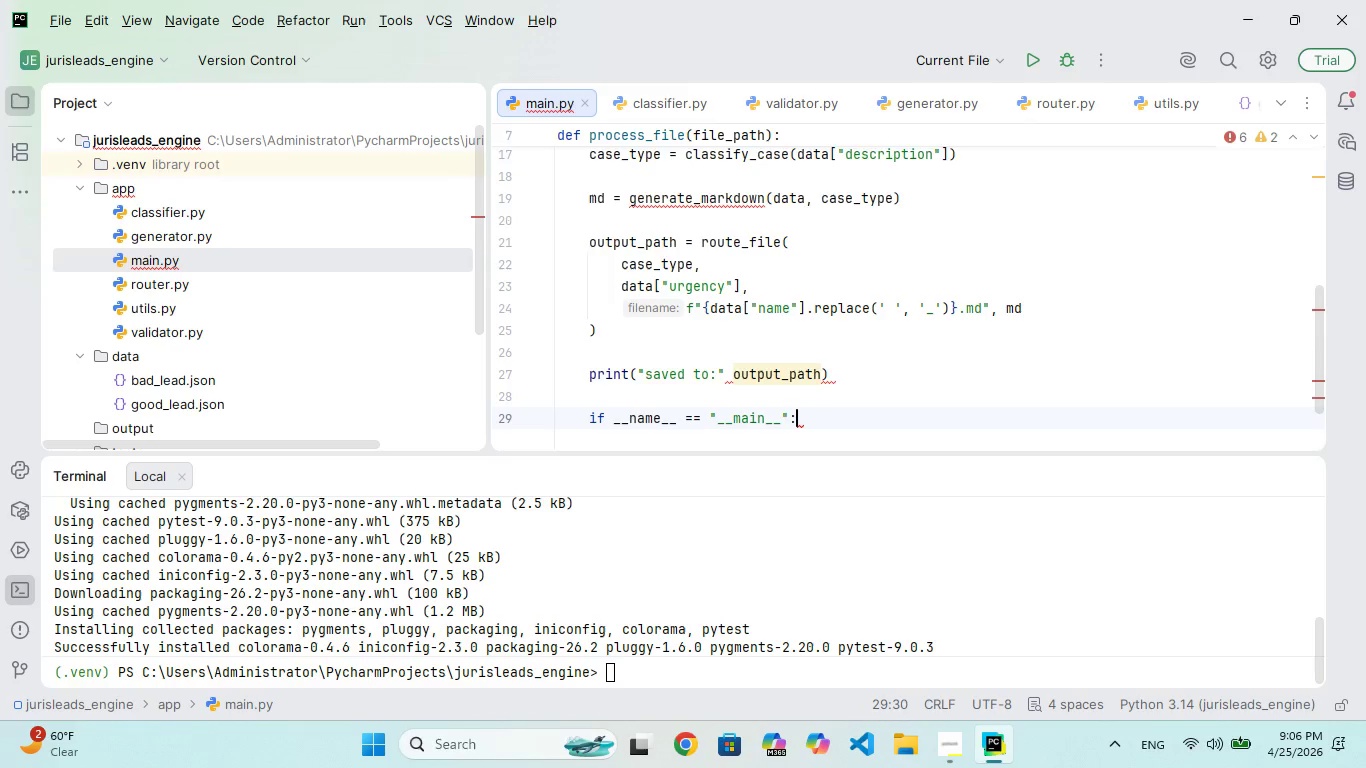 
key(Shift+Semicolon)
 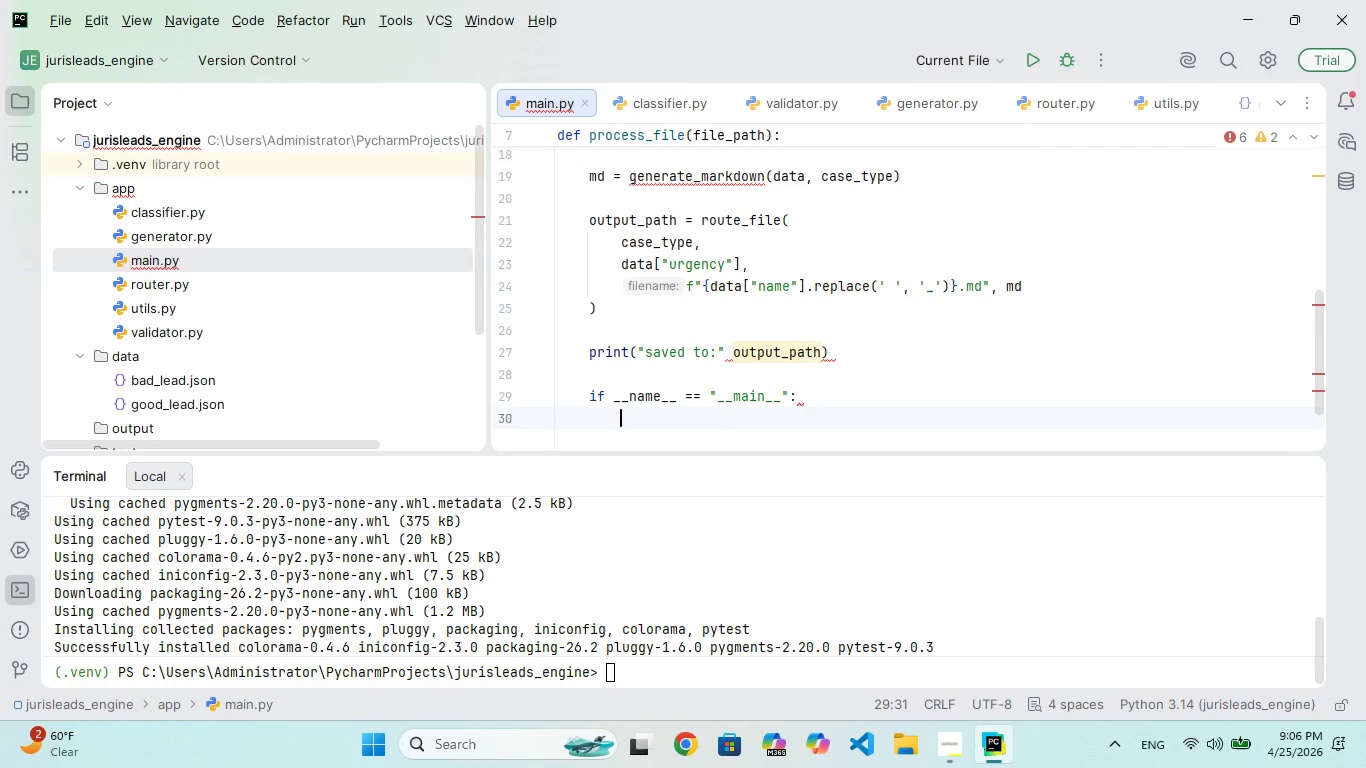 
key(Enter)
 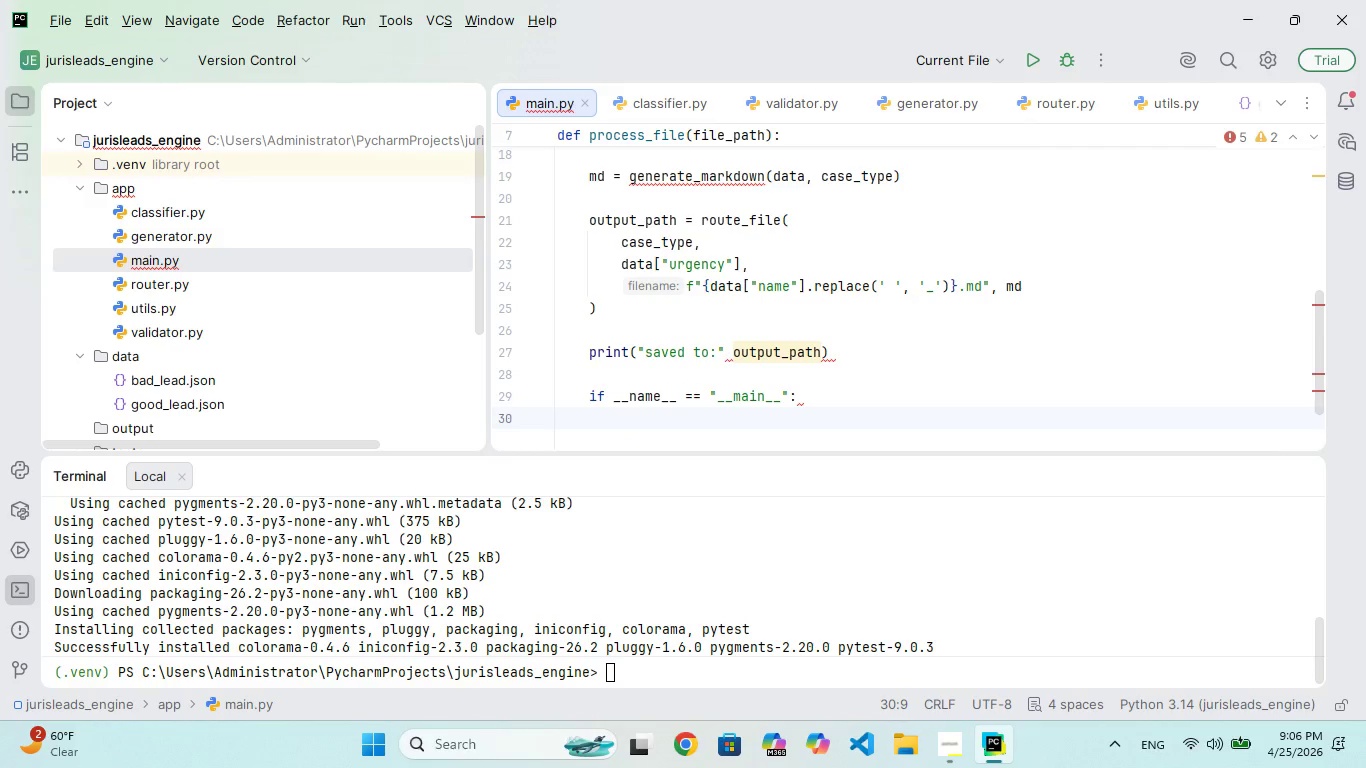 
type(proce)
 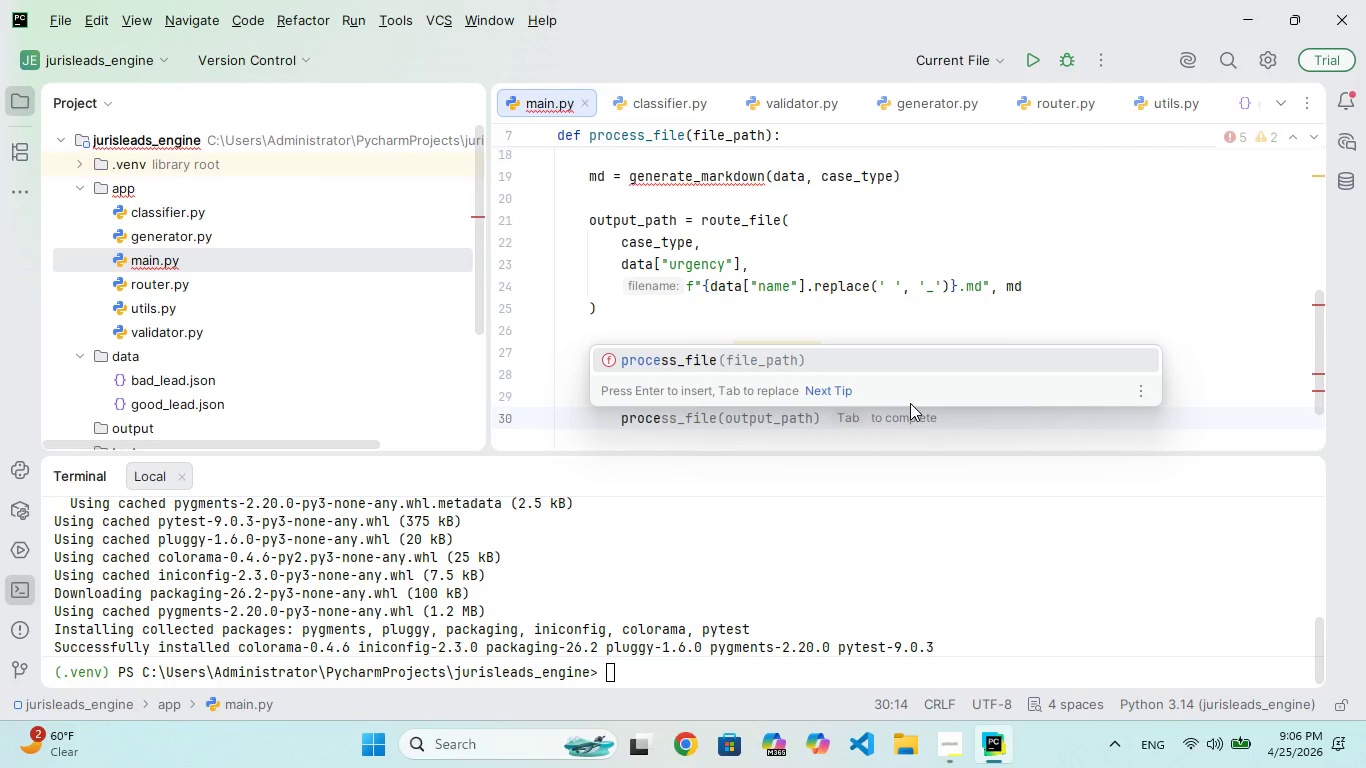 
key(Enter)
 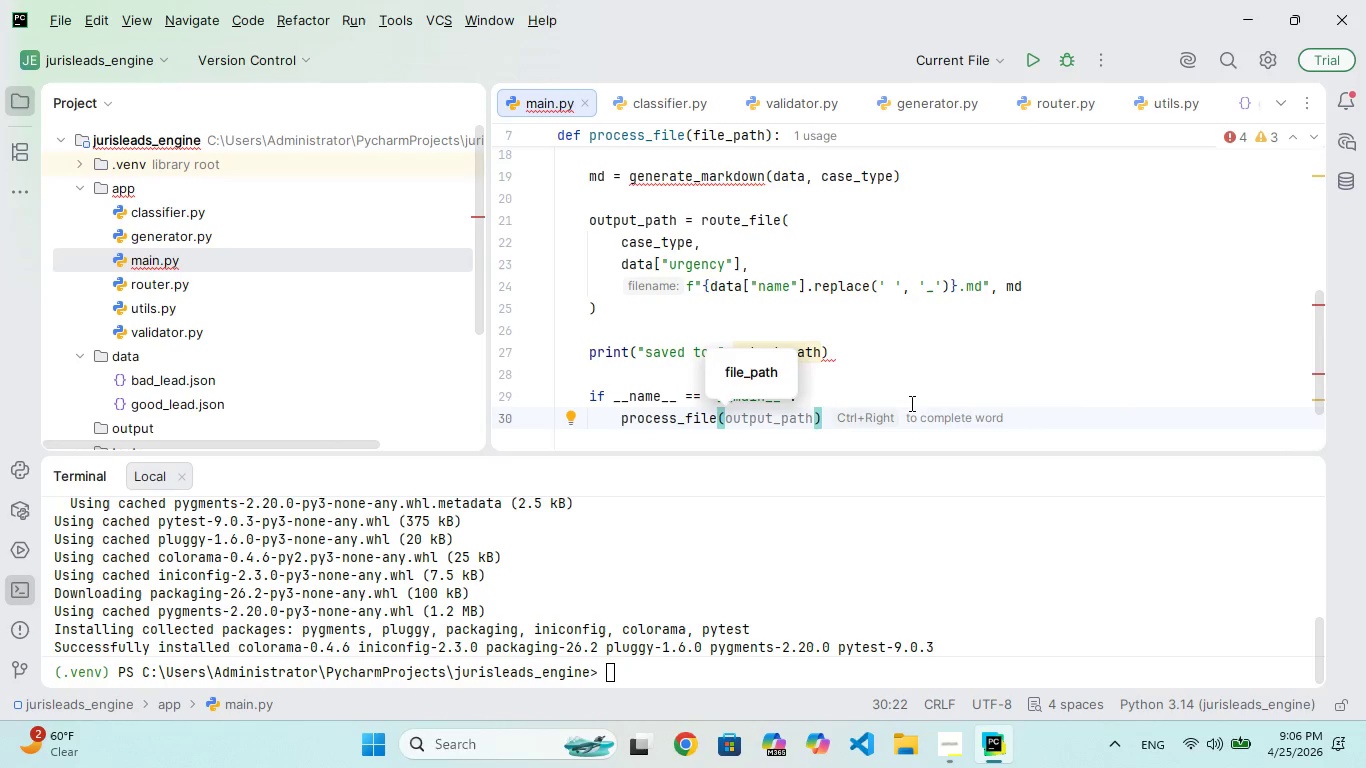 
type("data/good_lead.json)
 